 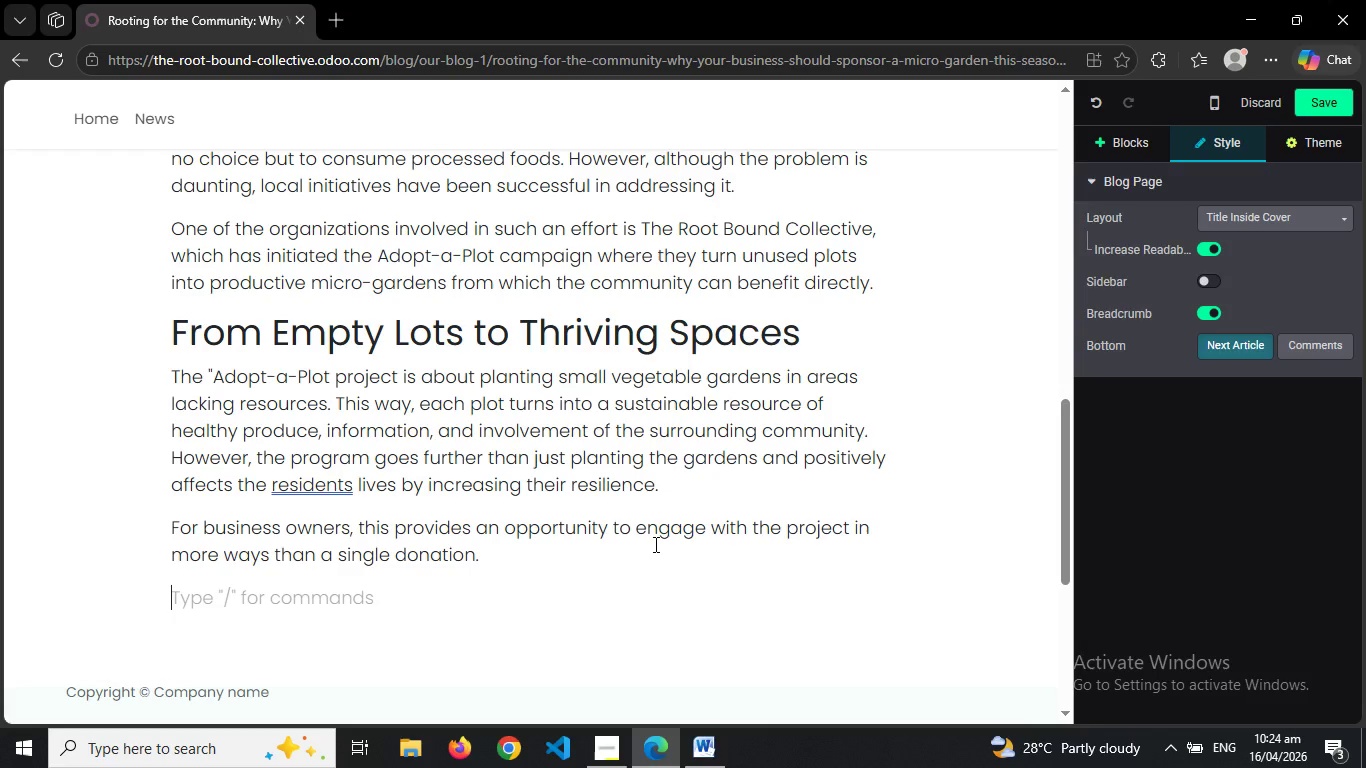 
hold_key(key=ControlLeft, duration=1.41)
 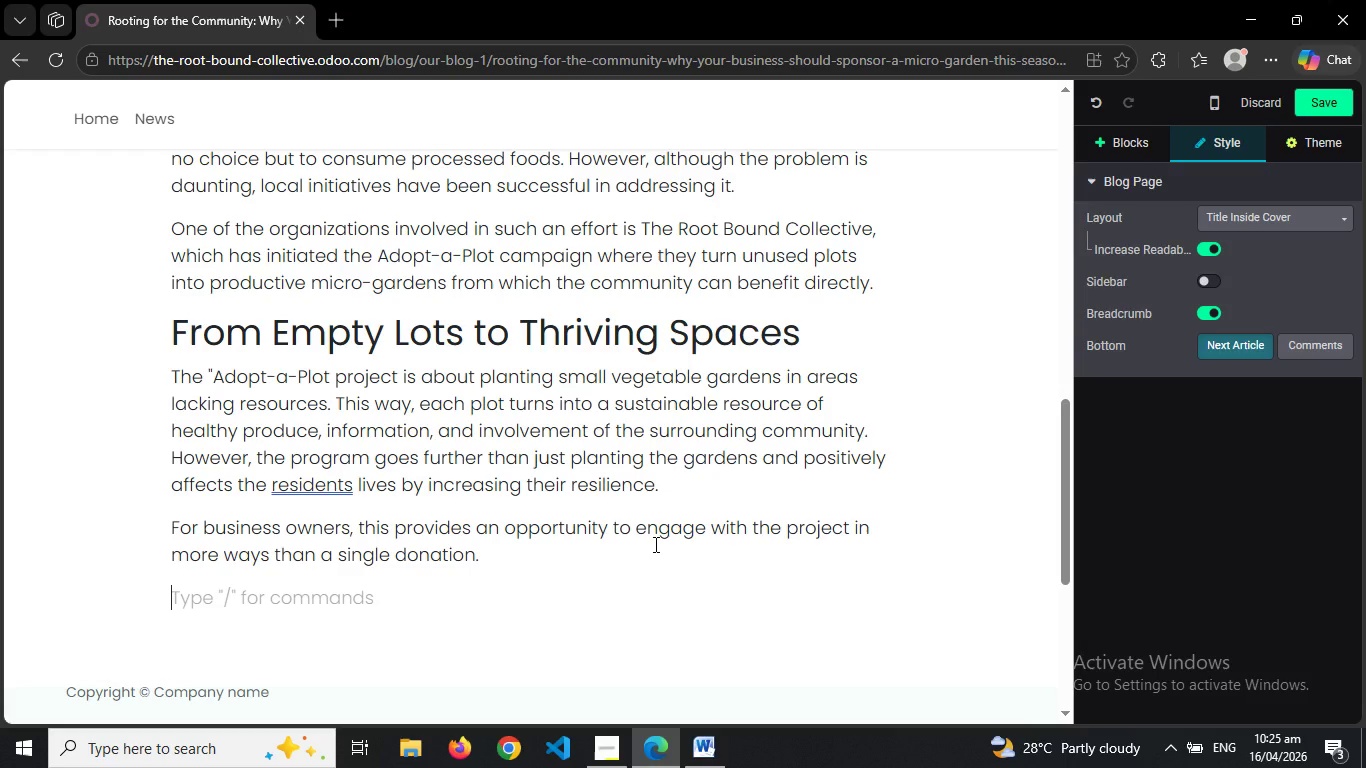 
key(Control+V)
 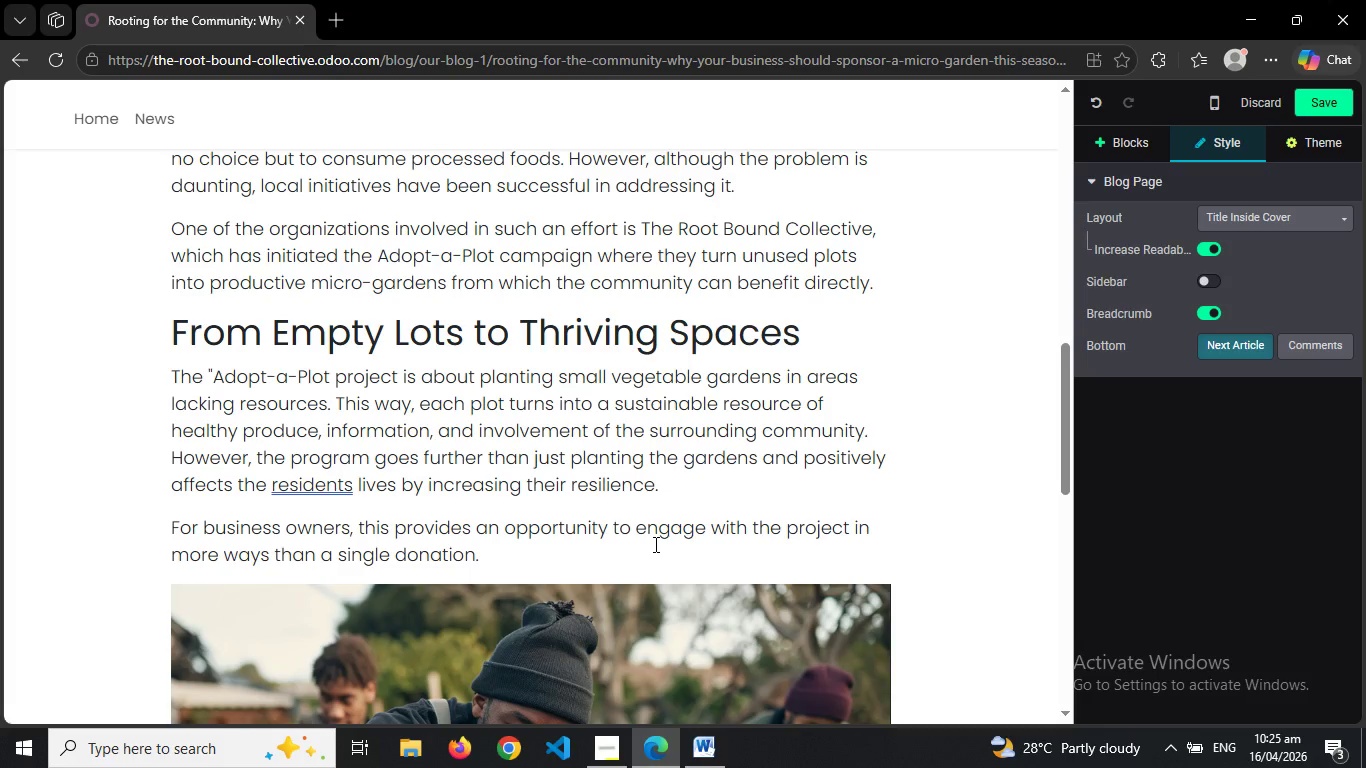 
wait(14.27)
 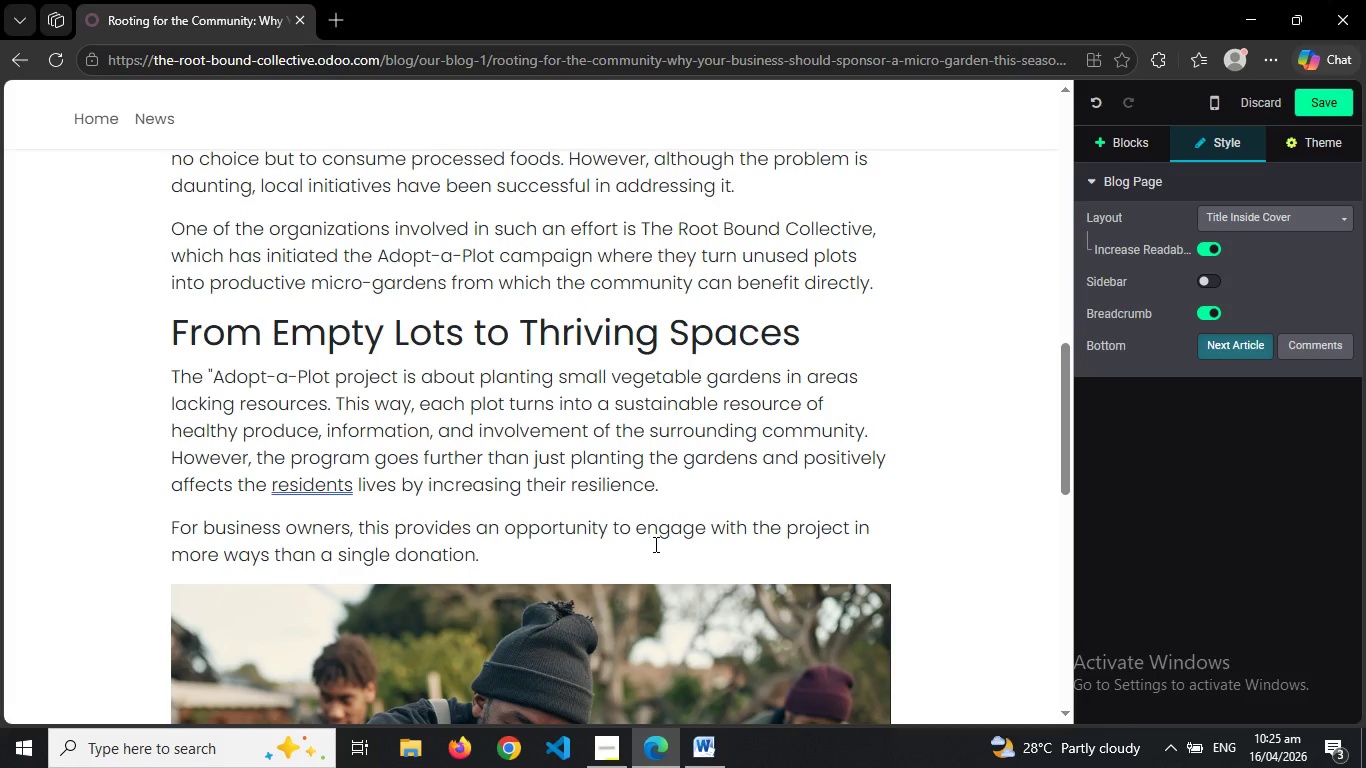 
left_click([582, 532])
 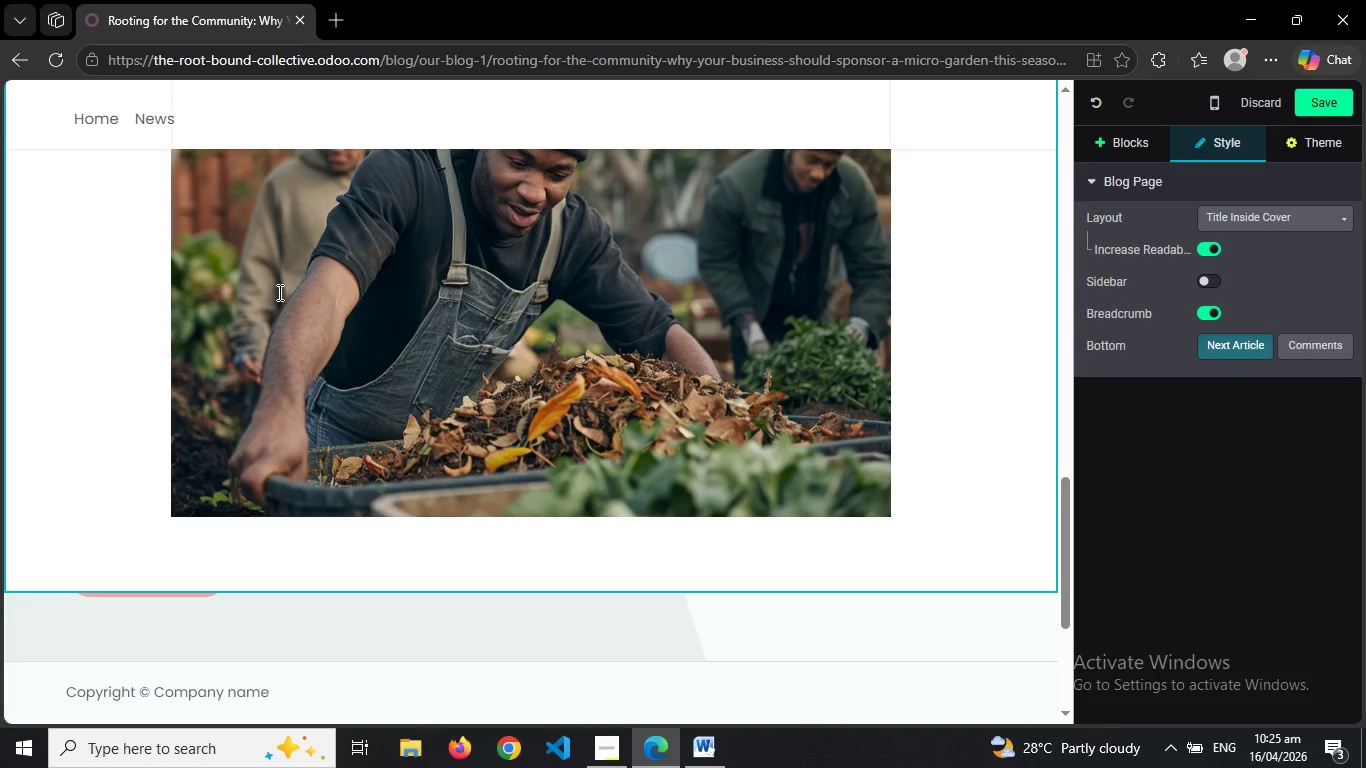 
key(Control+Z)
 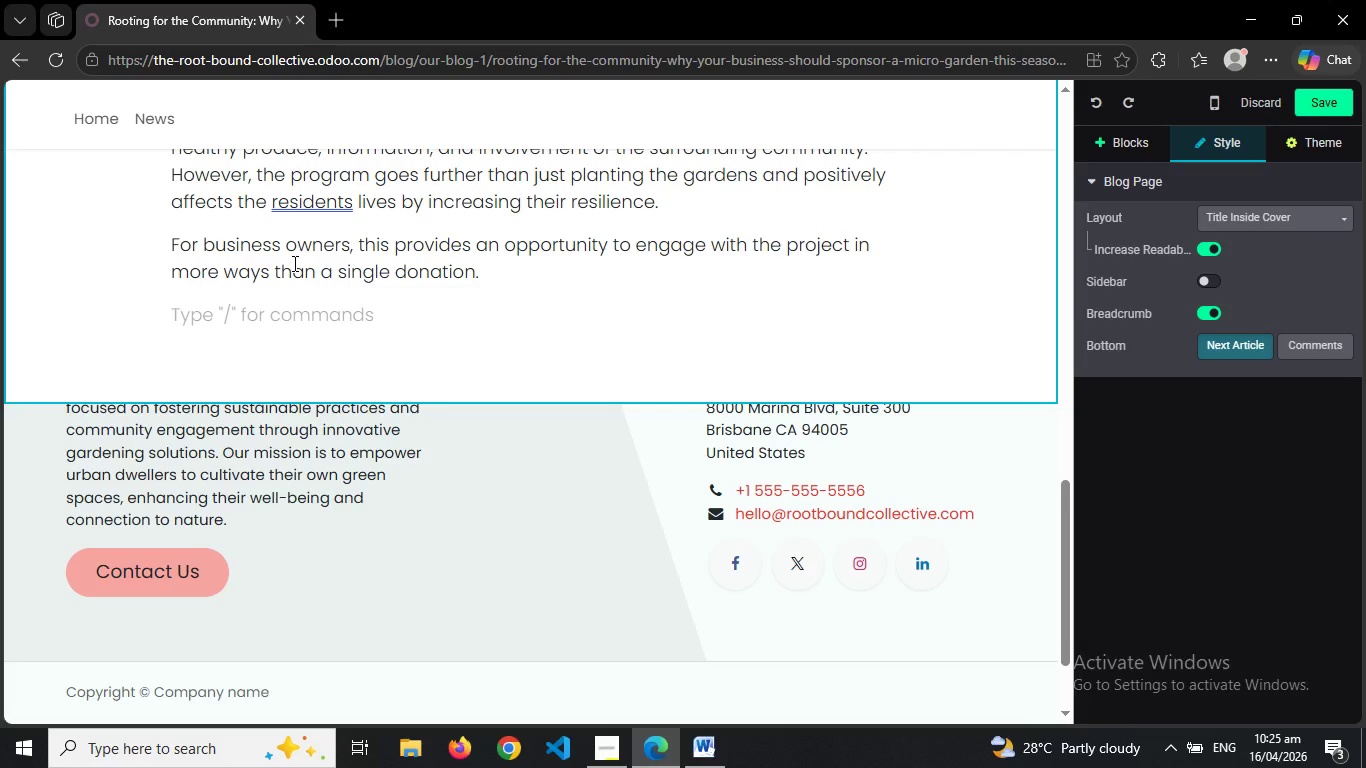 
key(Enter)
 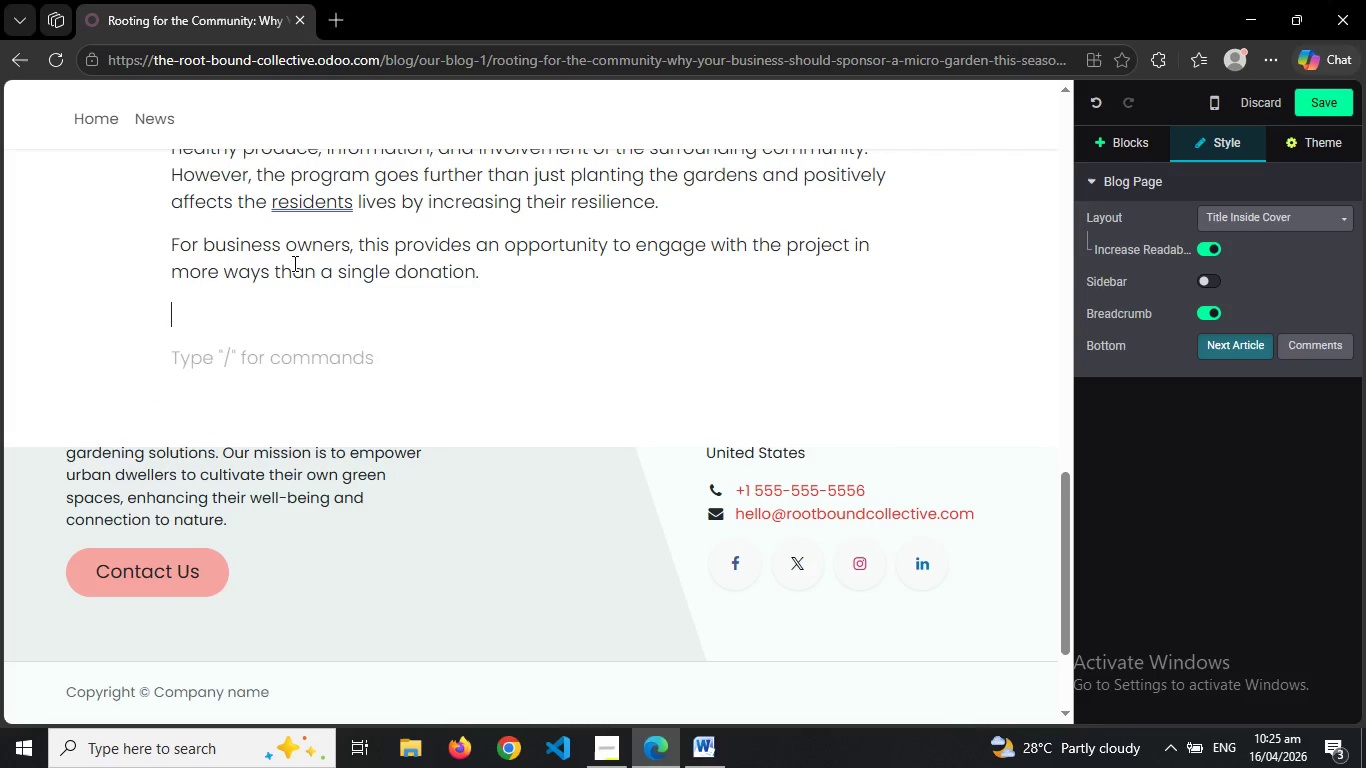 
key(ArrowUp)
 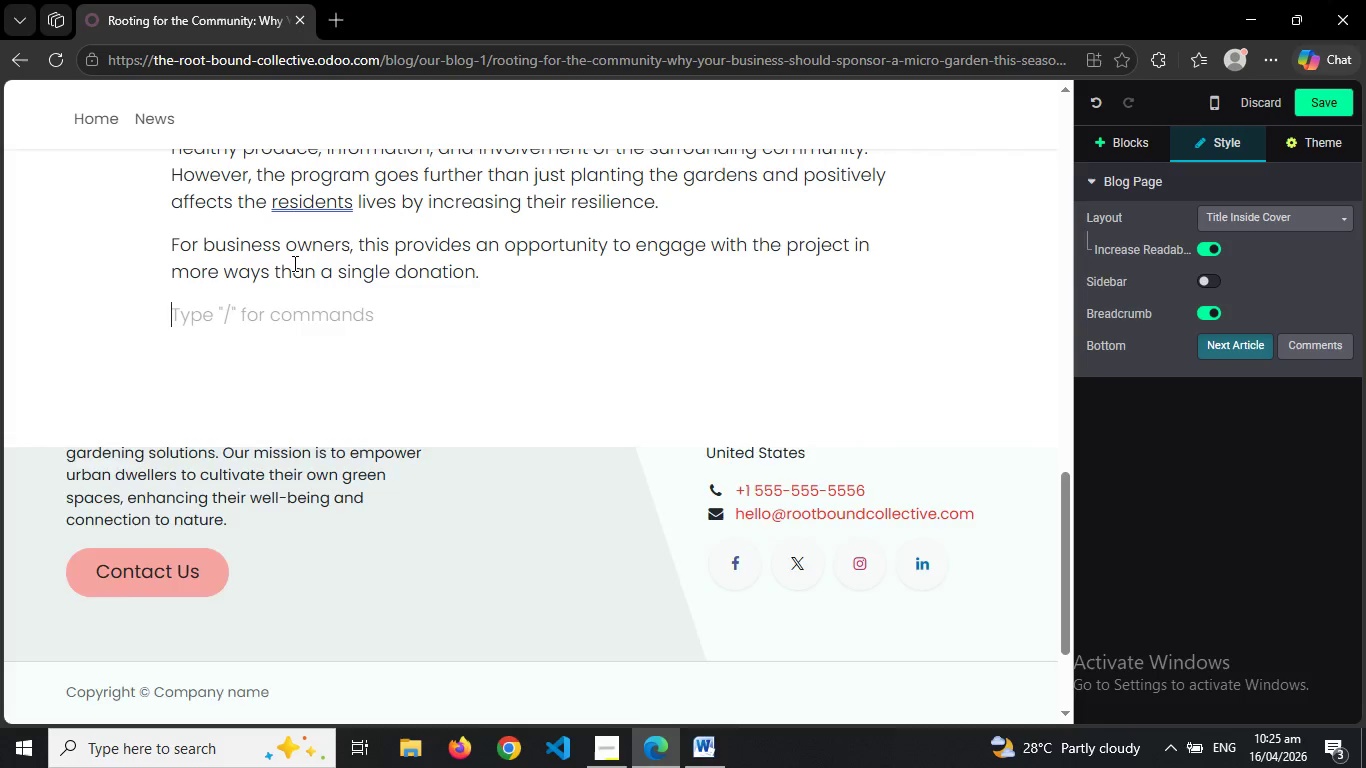 
key(Control+V)
 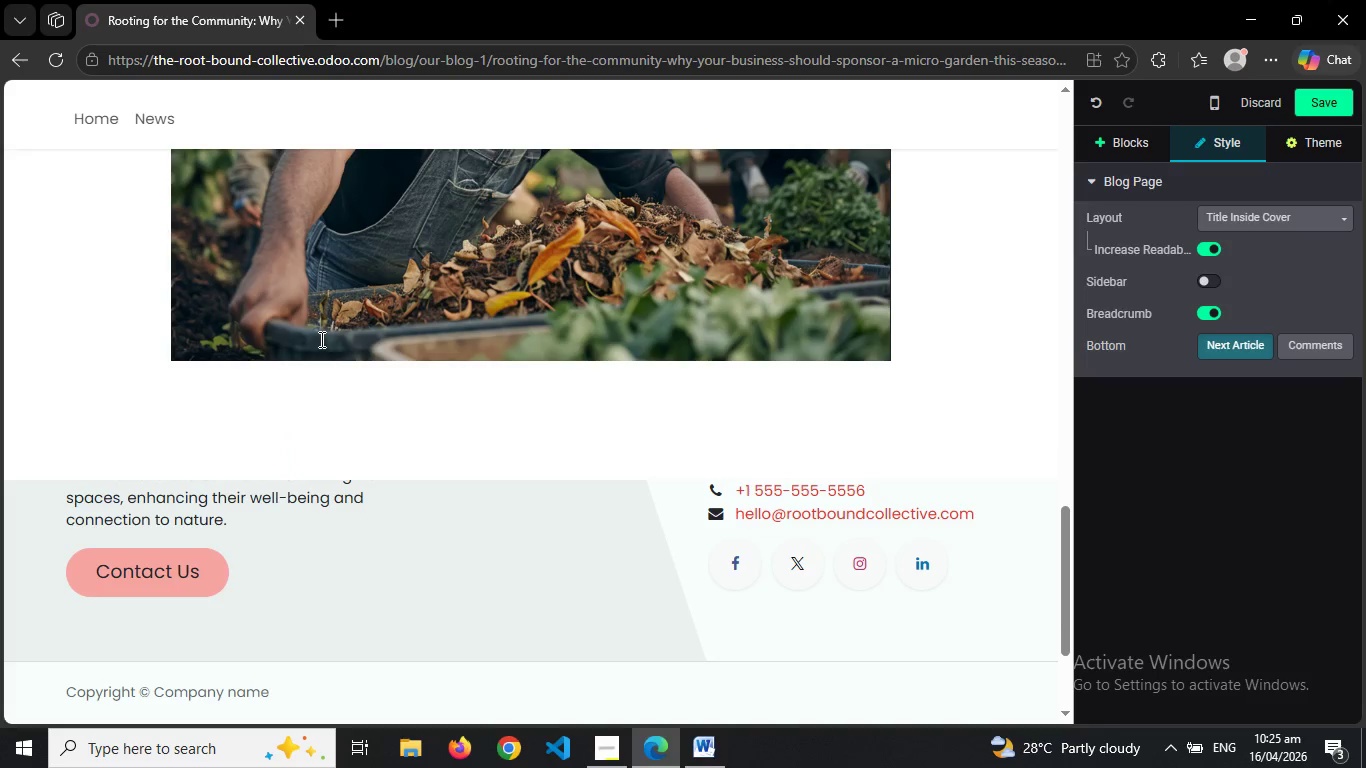 
left_click([195, 408])
 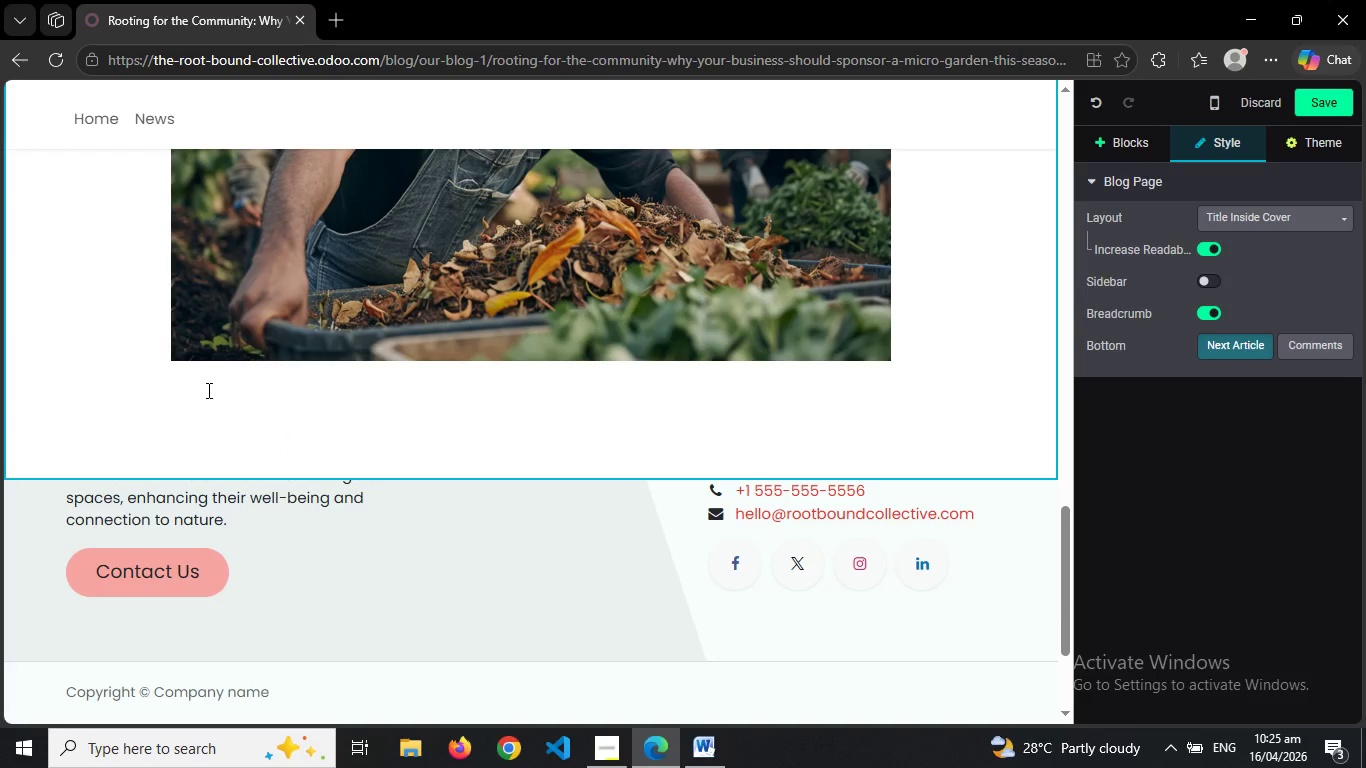 
left_click([207, 390])
 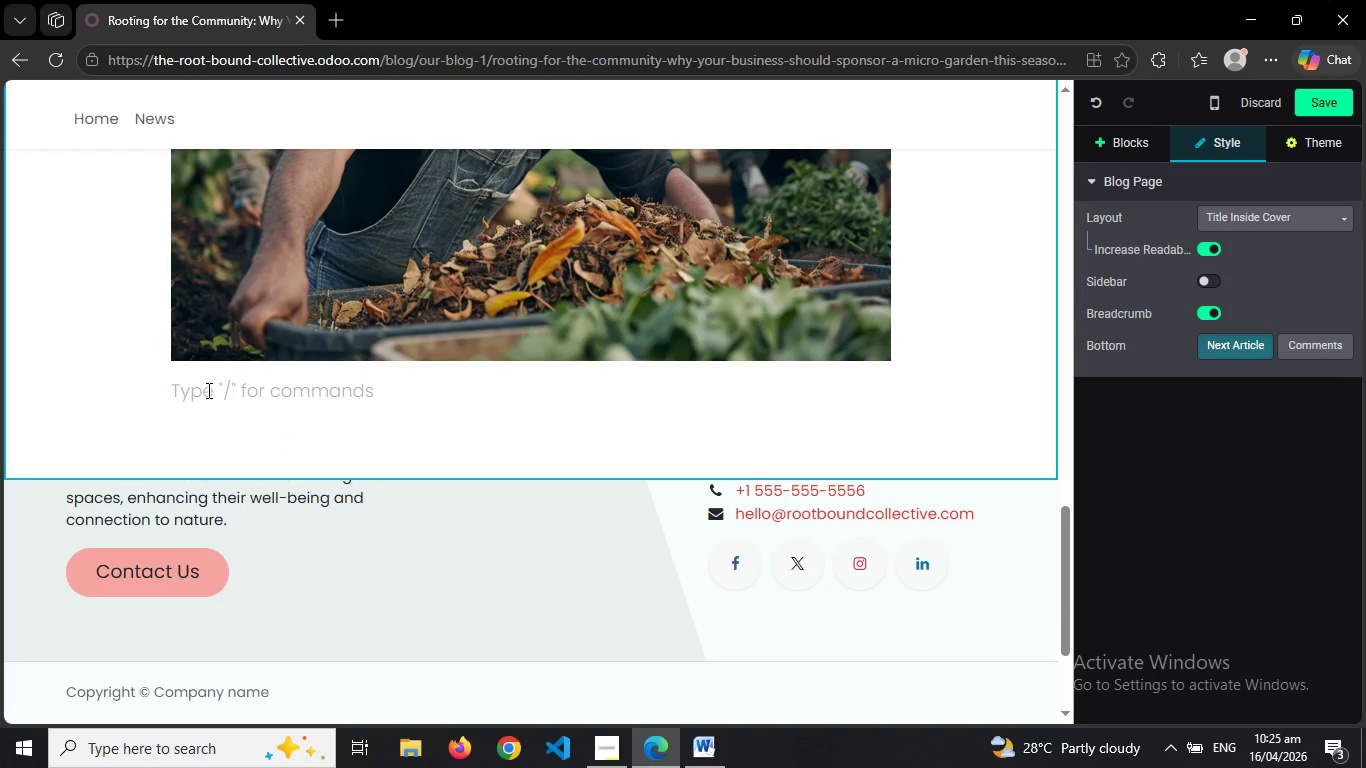 
type(Why Spomsoring a Plot)
 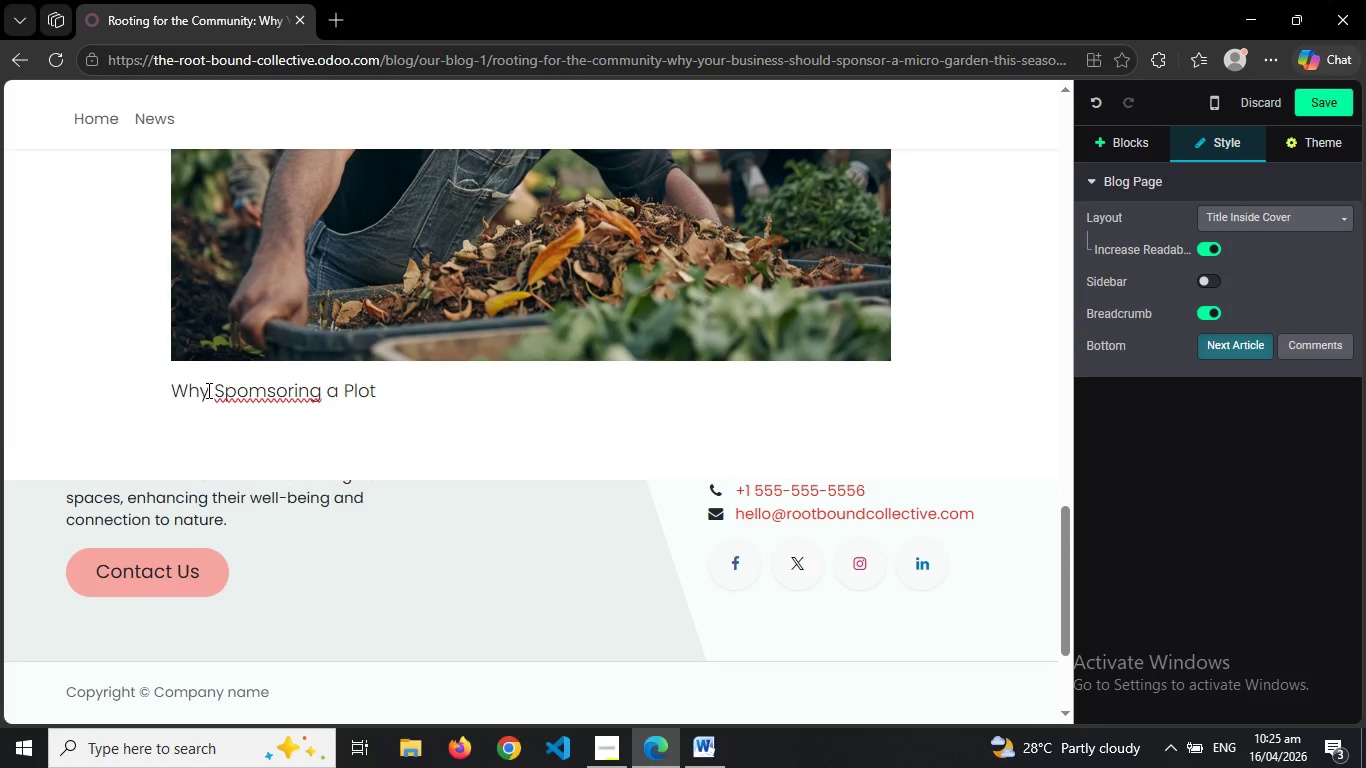 
right_click([263, 393])
 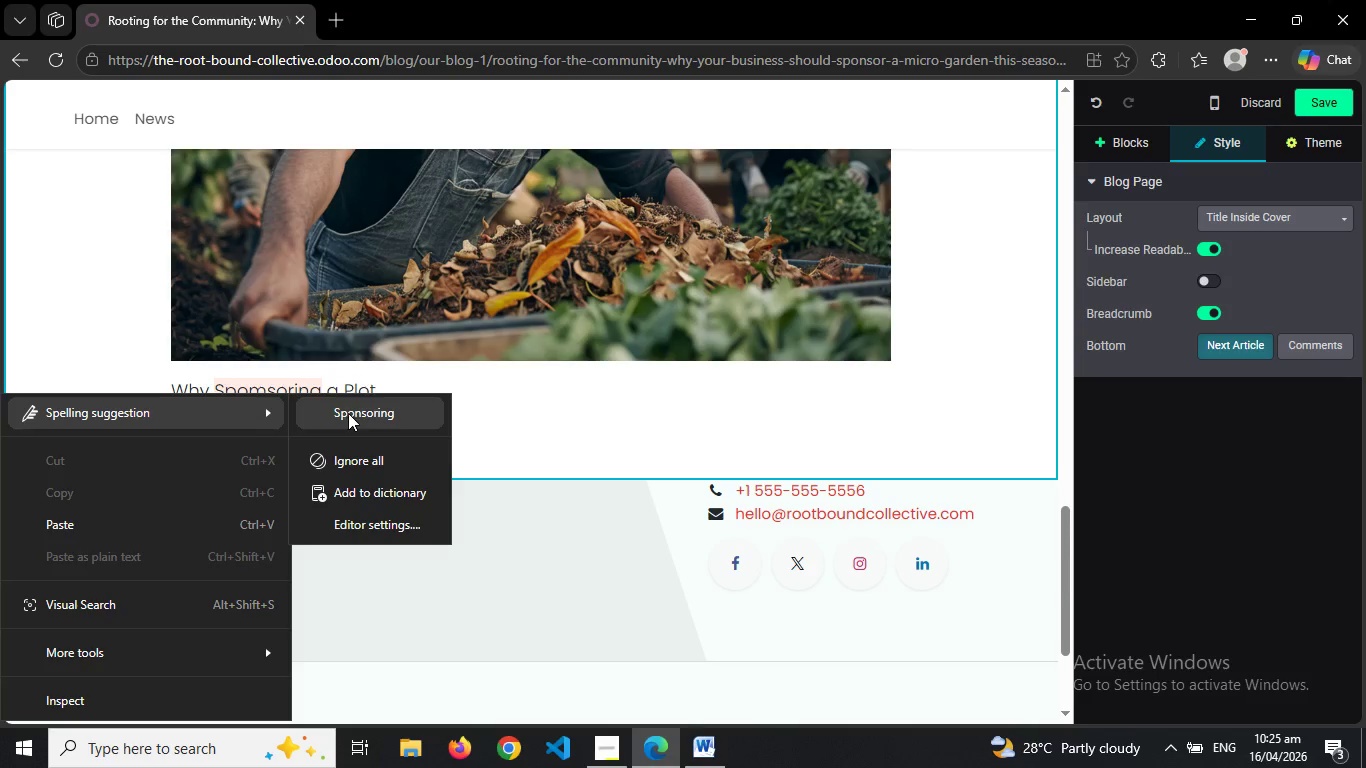 
left_click([349, 413])
 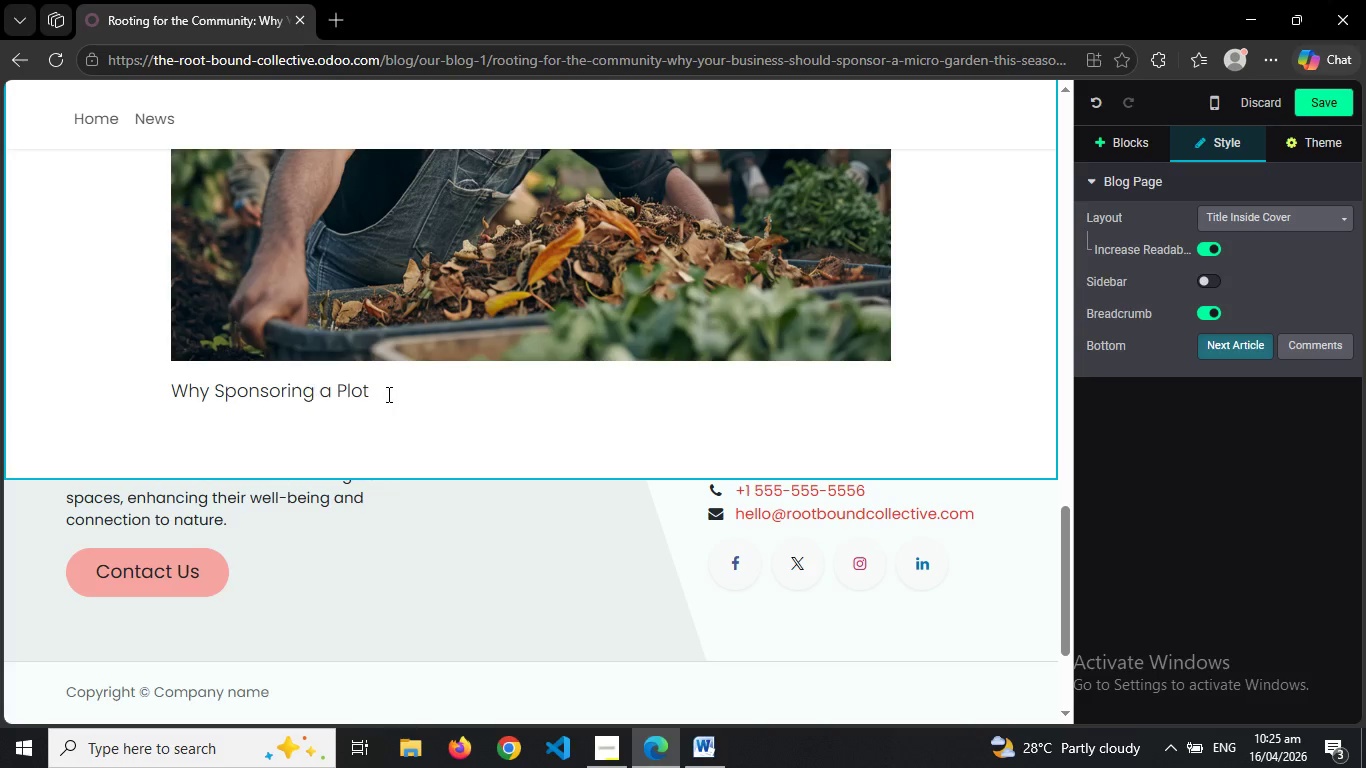 
left_click([387, 394])
 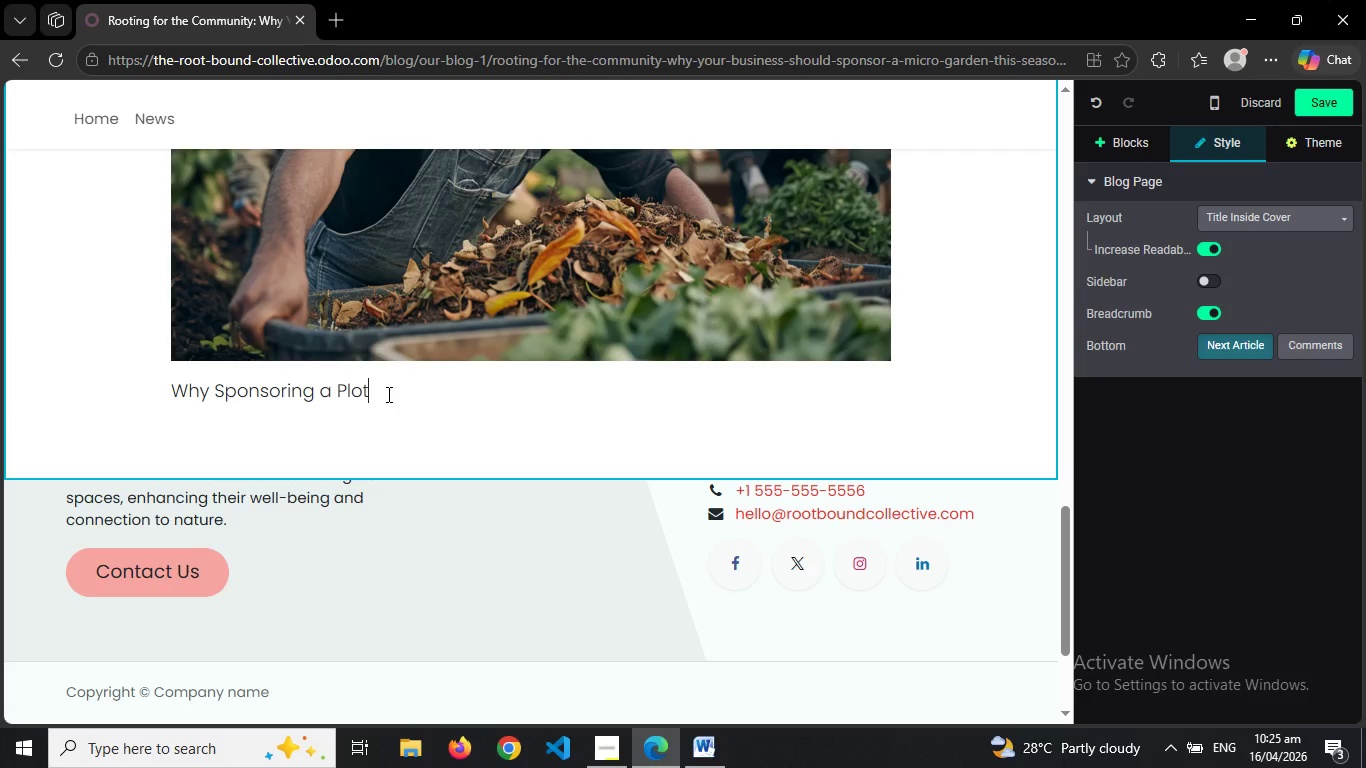 
type( Benefits Your Business)
 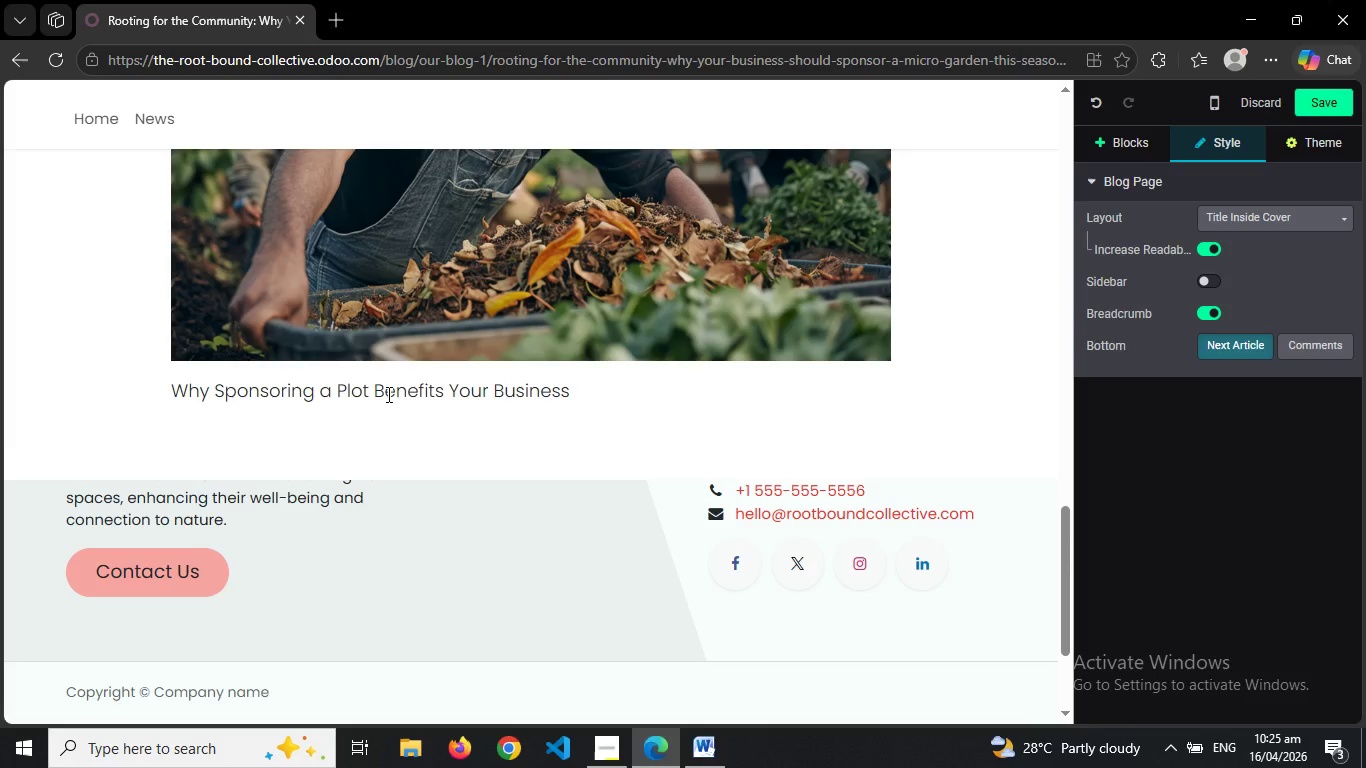 
key(Enter)
 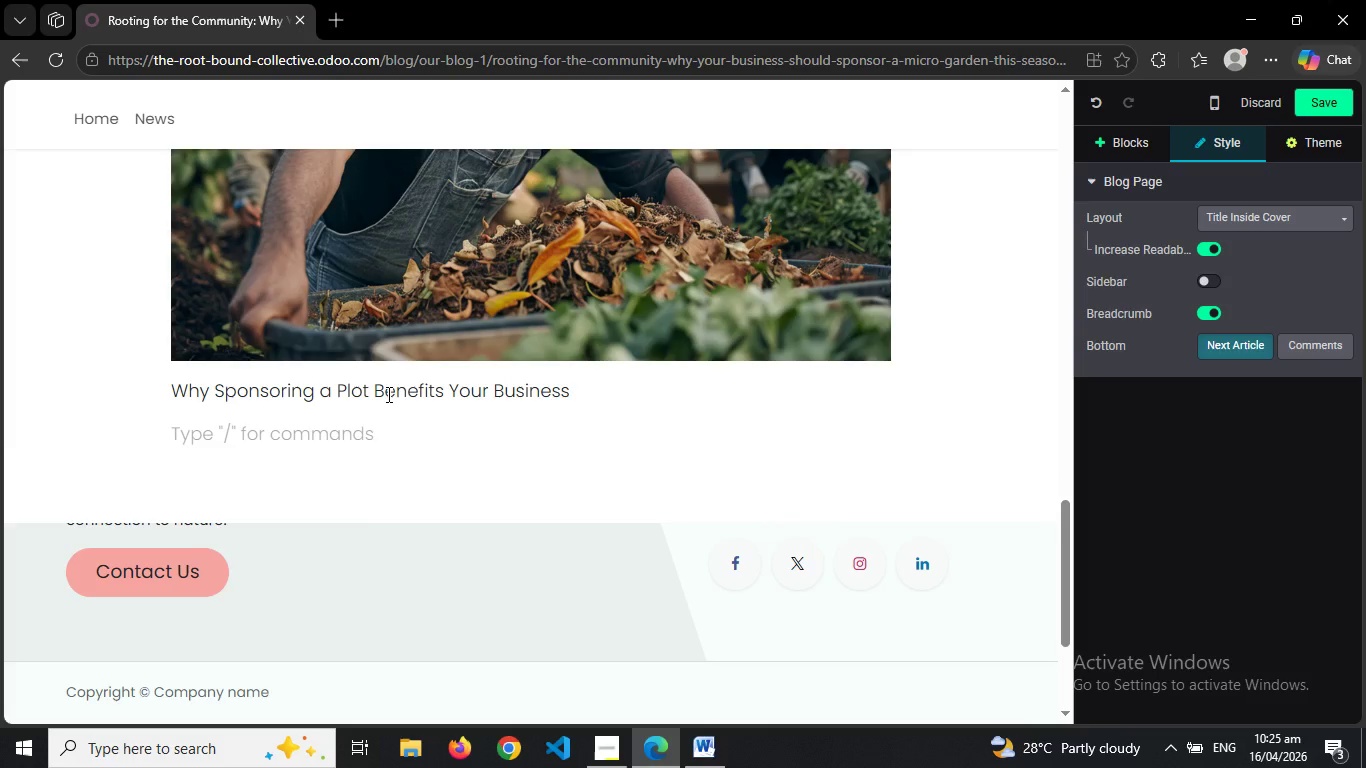 
type(Backing the micro-garden is more than an opportunity to make a positive difference for the community it will benefit your business,)
 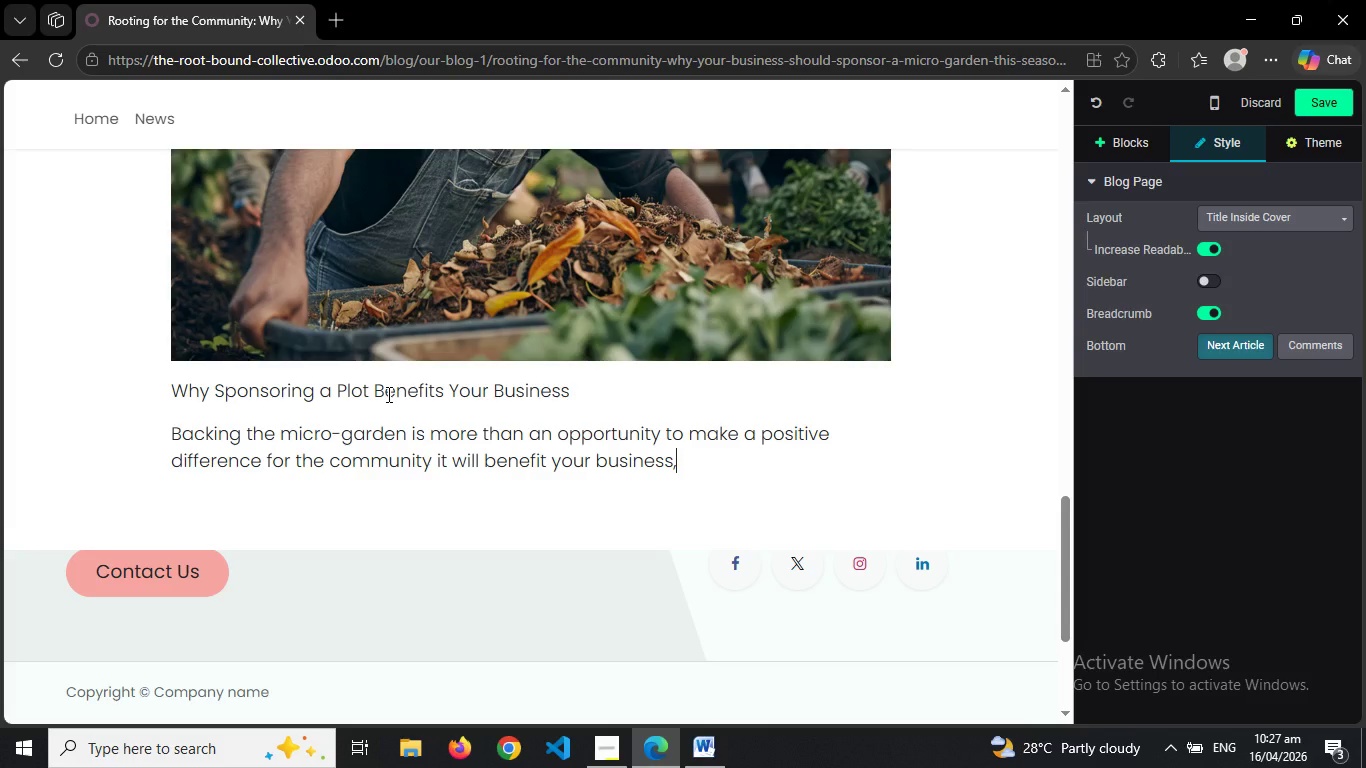 
wait(7.39)
 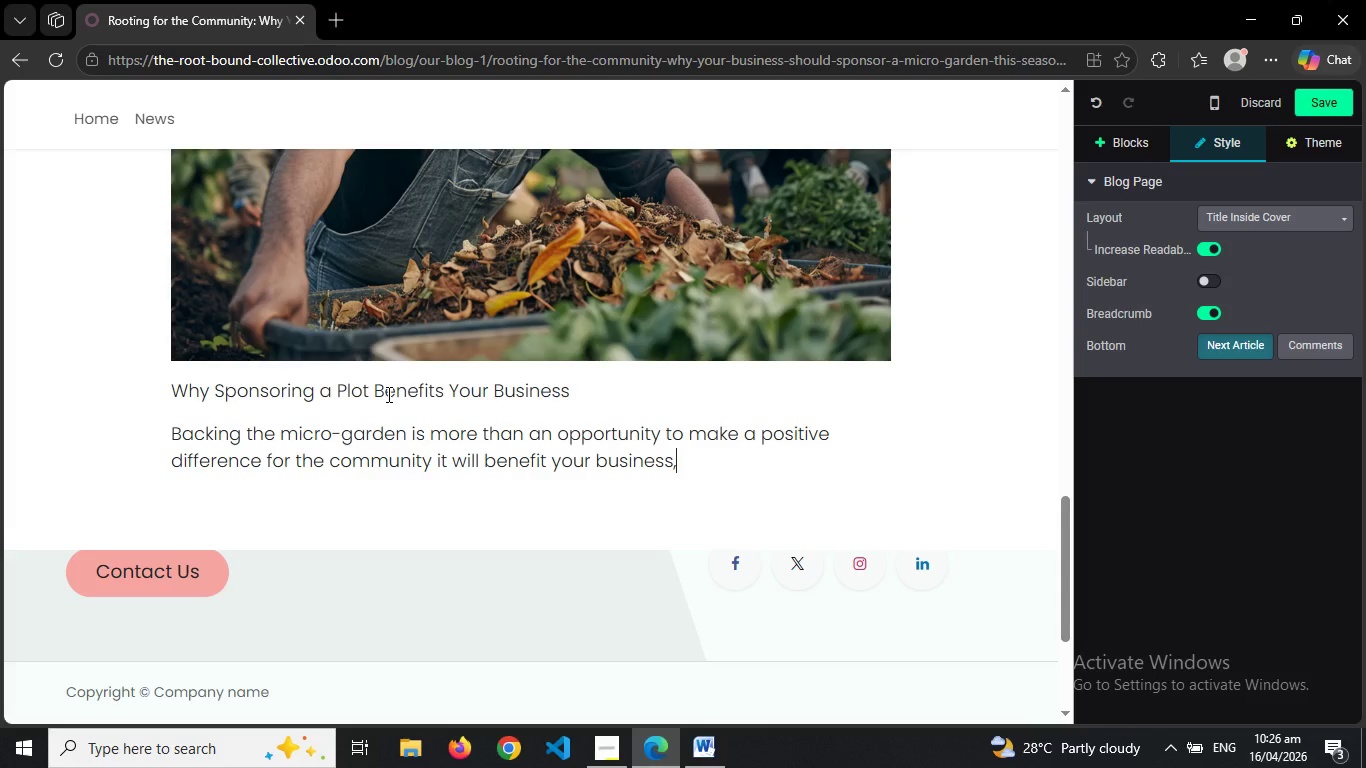 
type(to:)
 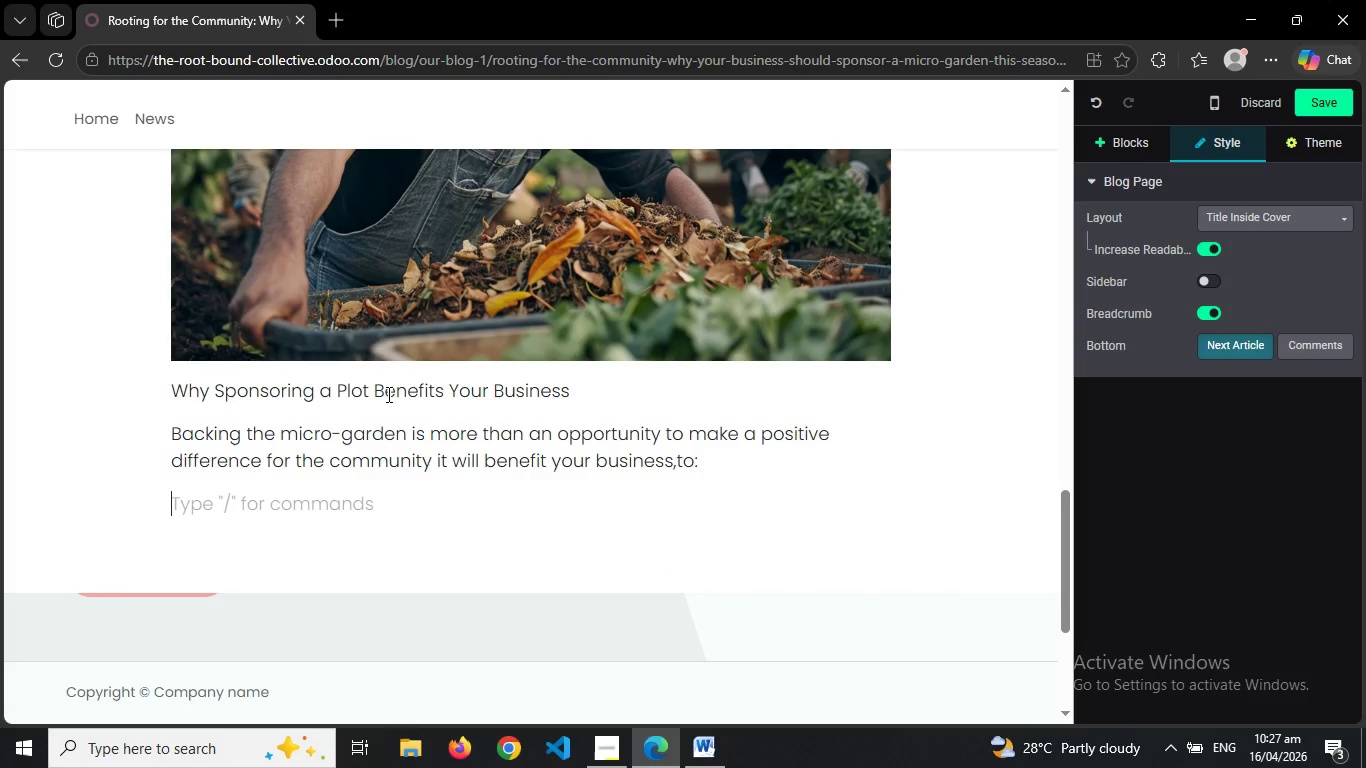 
key(Enter)
 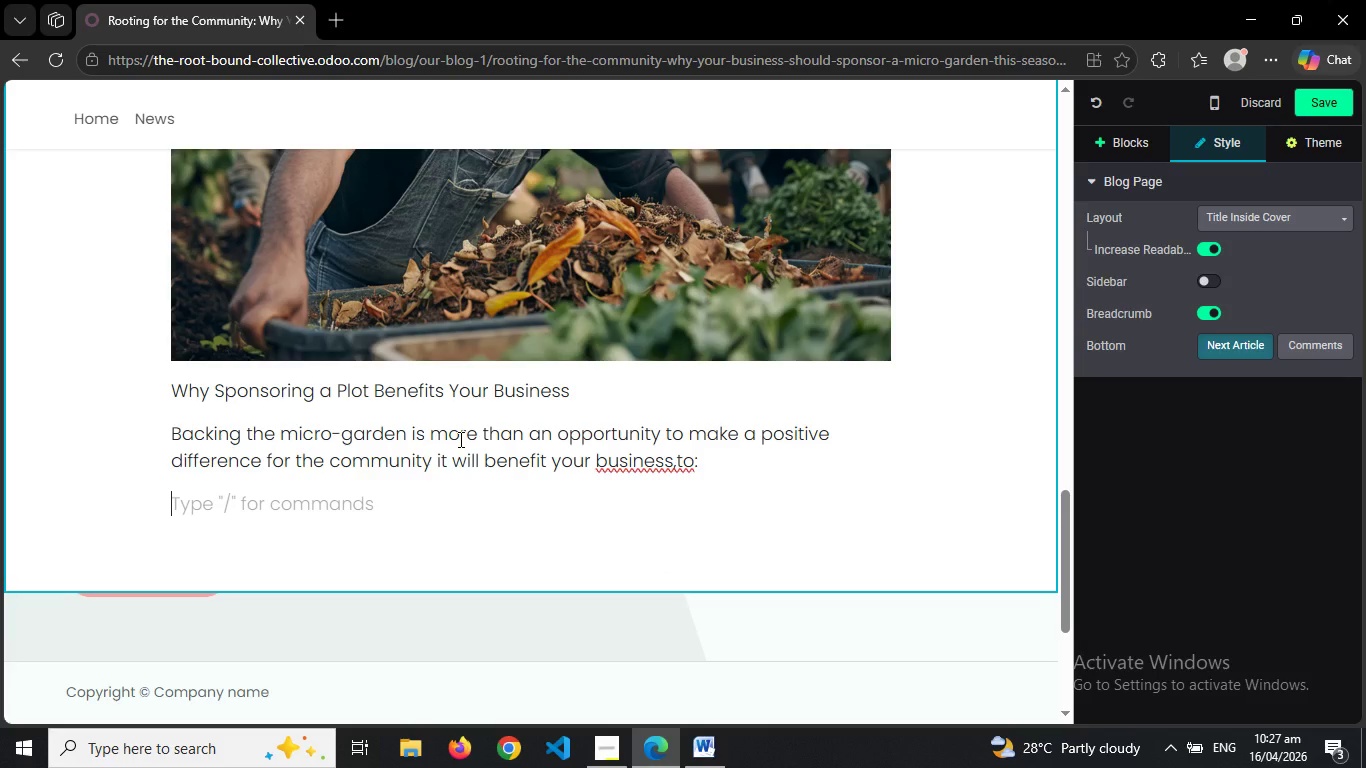 
wait(5.2)
 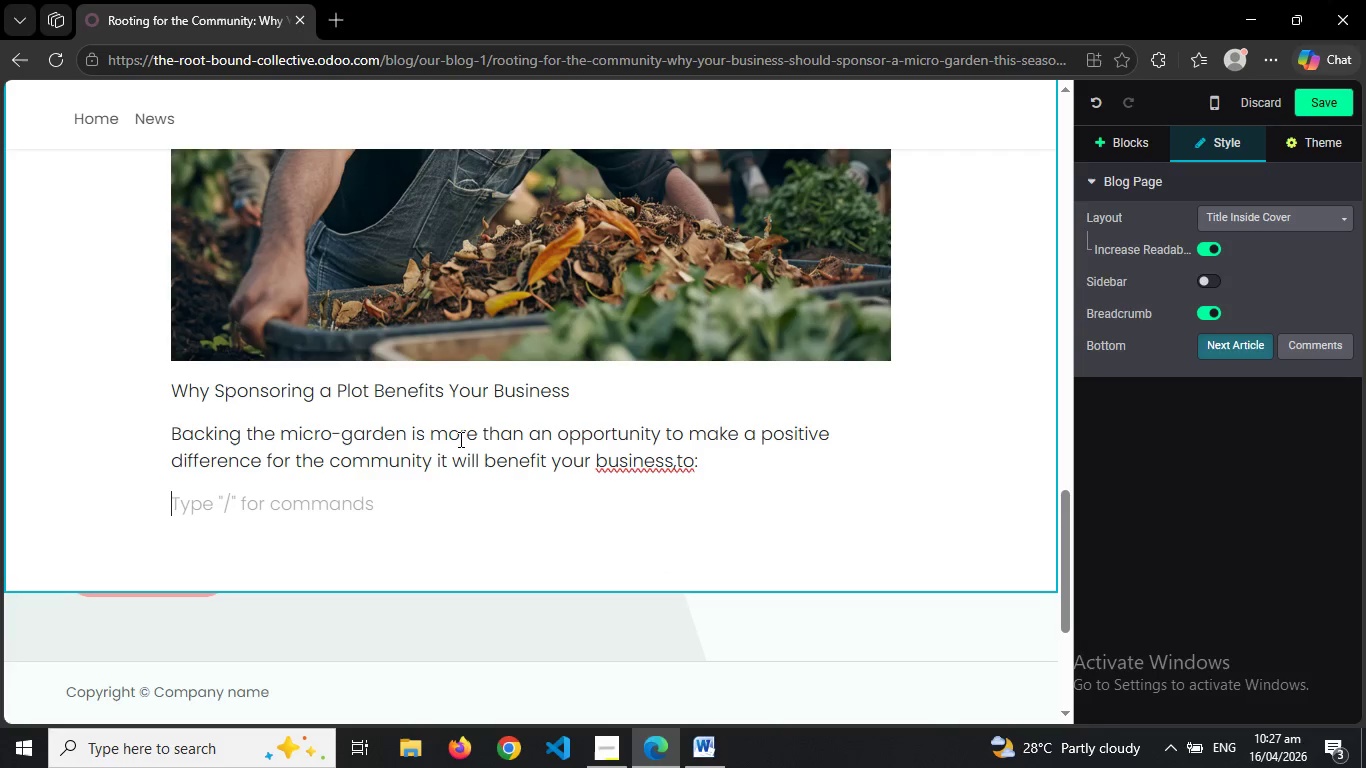 
type(Increased Brand Exposure: )
 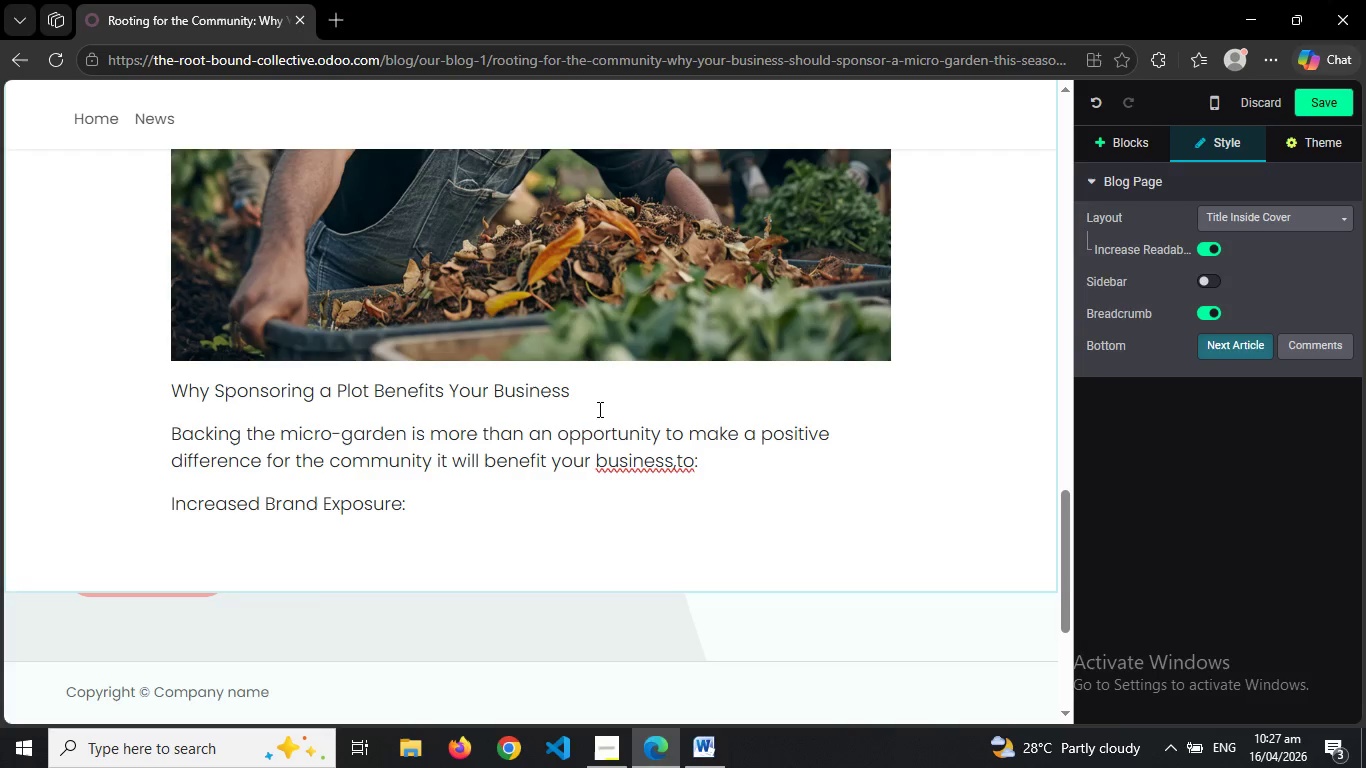 
right_click([655, 469])
 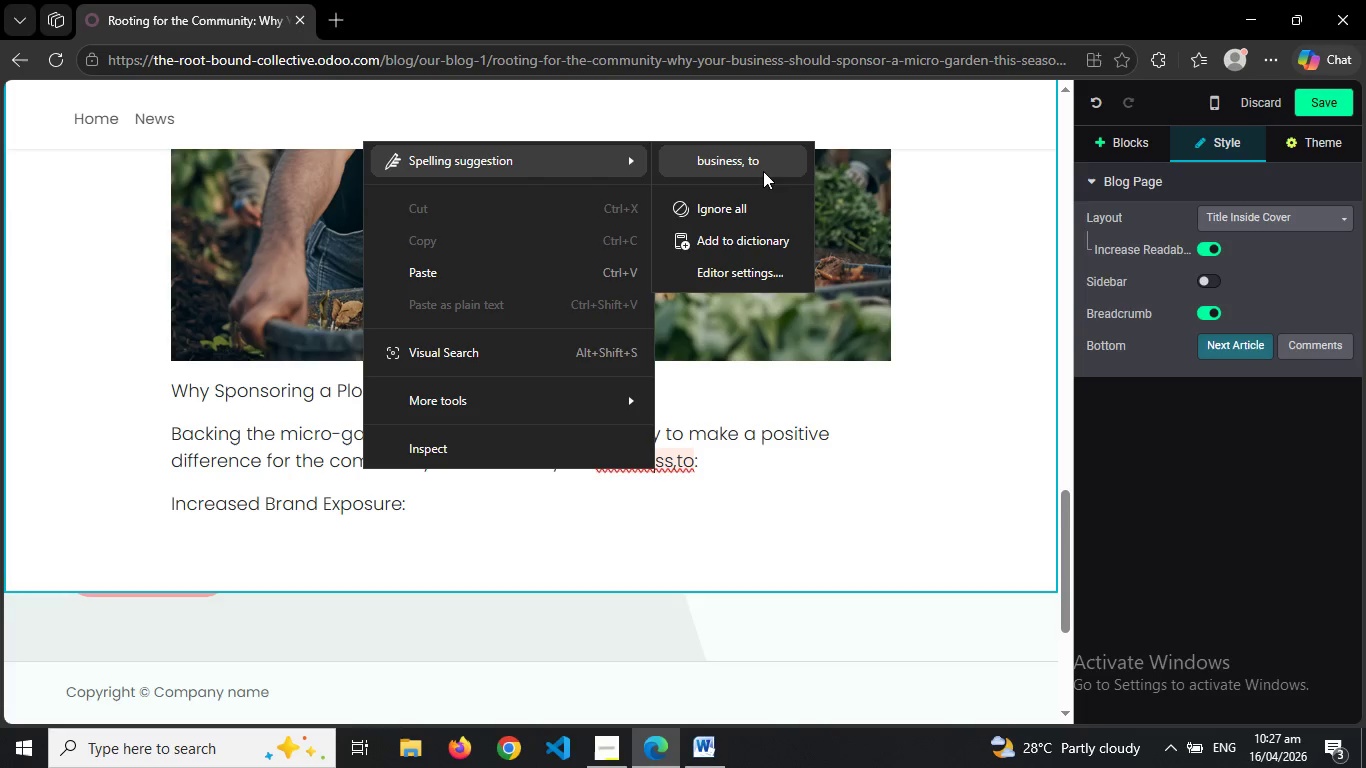 
left_click([763, 171])
 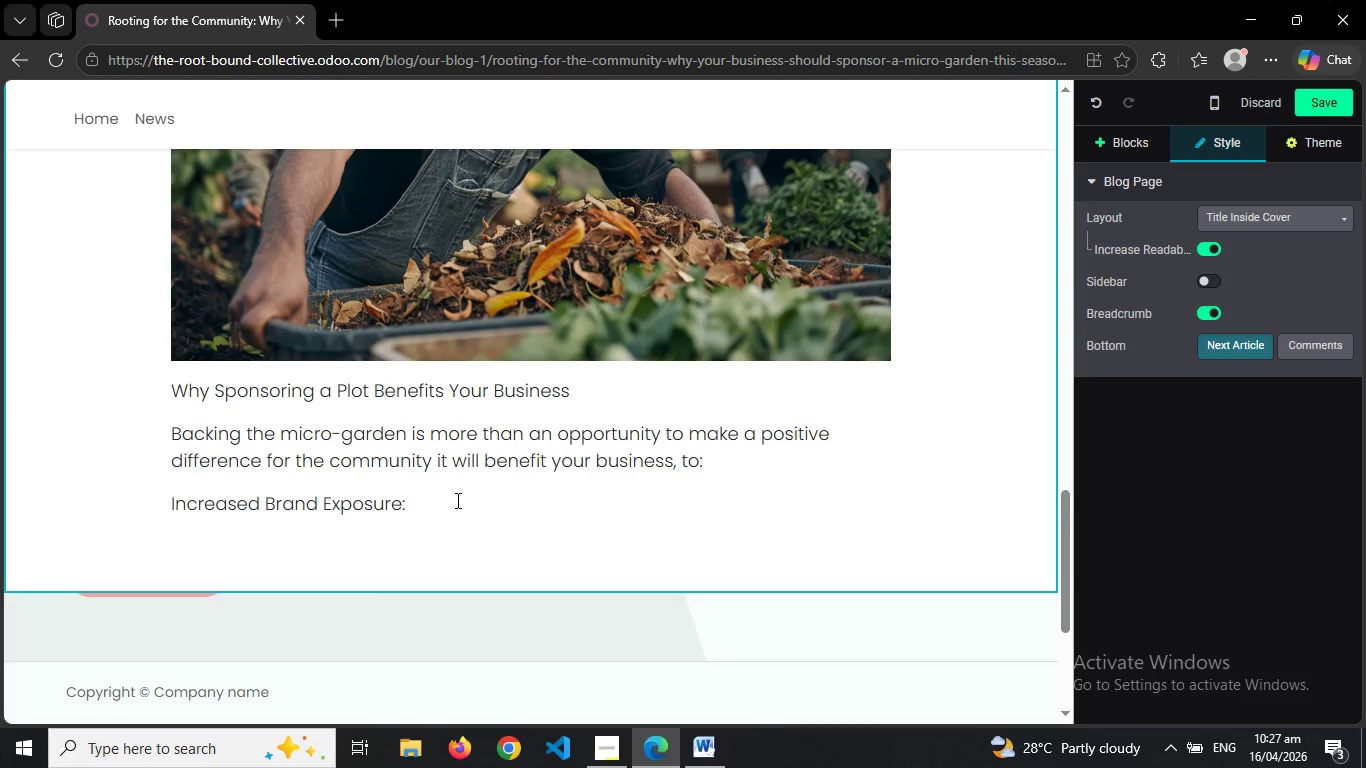 
left_click([449, 500])
 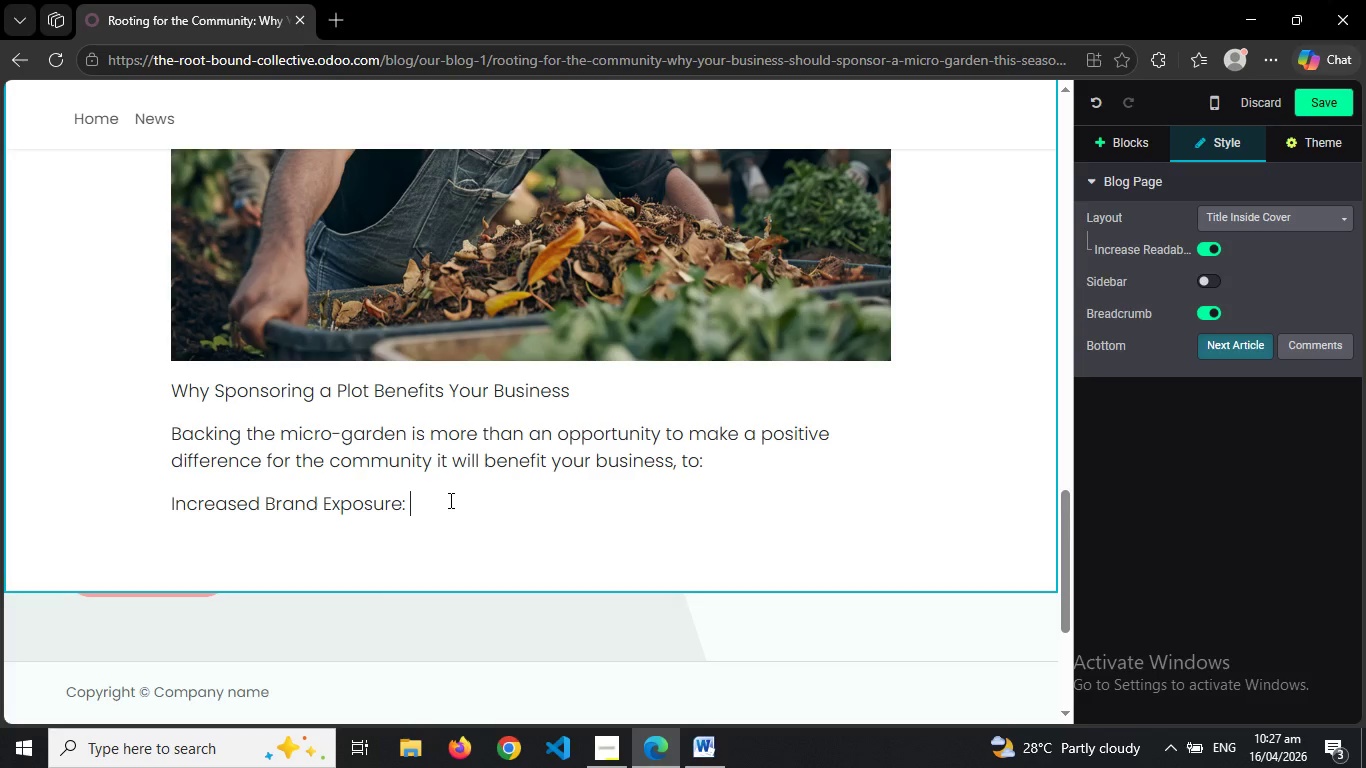 
type(Back a well )
key(Backspace)
type(-known community project and show that you are)
 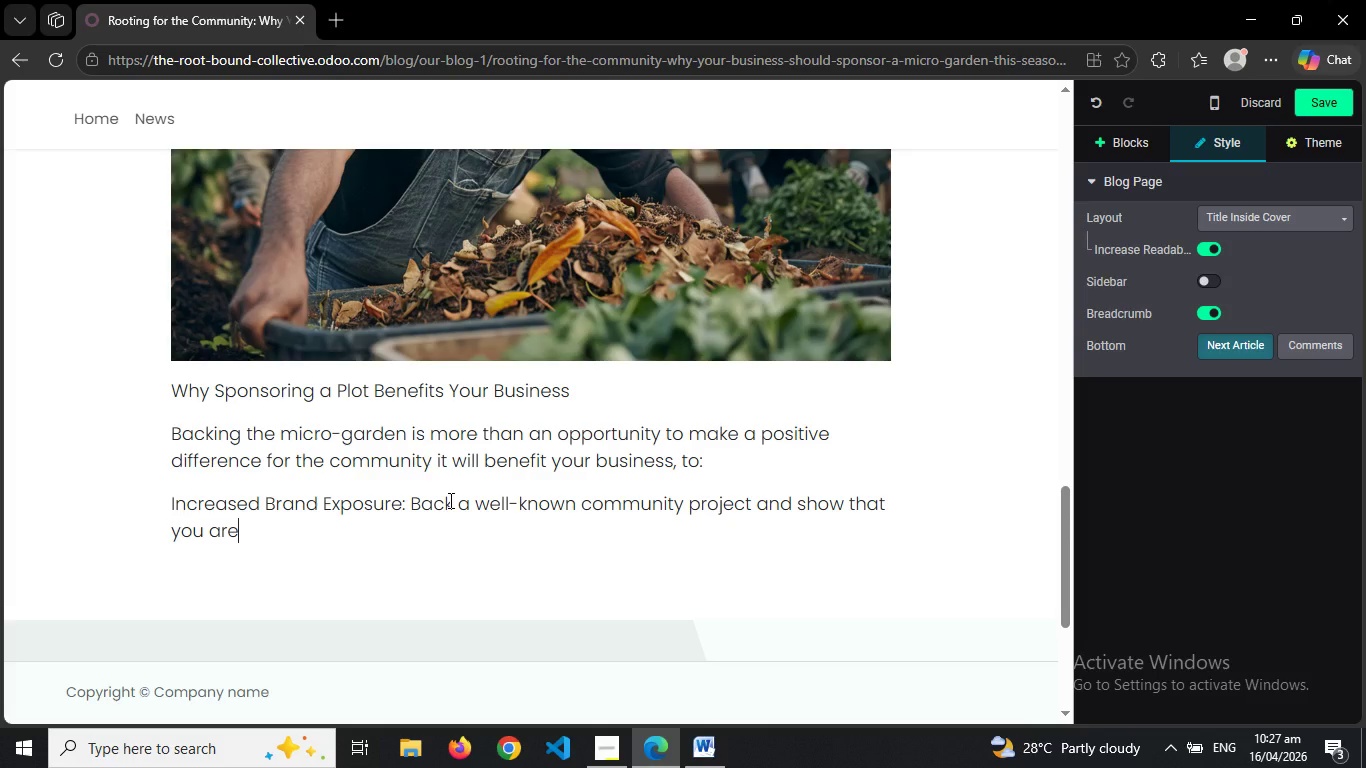 
type( a socila)
key(Backspace)
key(Backspace)
type(ally responsible entity committed to contributing to society. You sponsored plot will serve as an effective advertisement for your brand within the community )
key(Backspace)
type(.)
 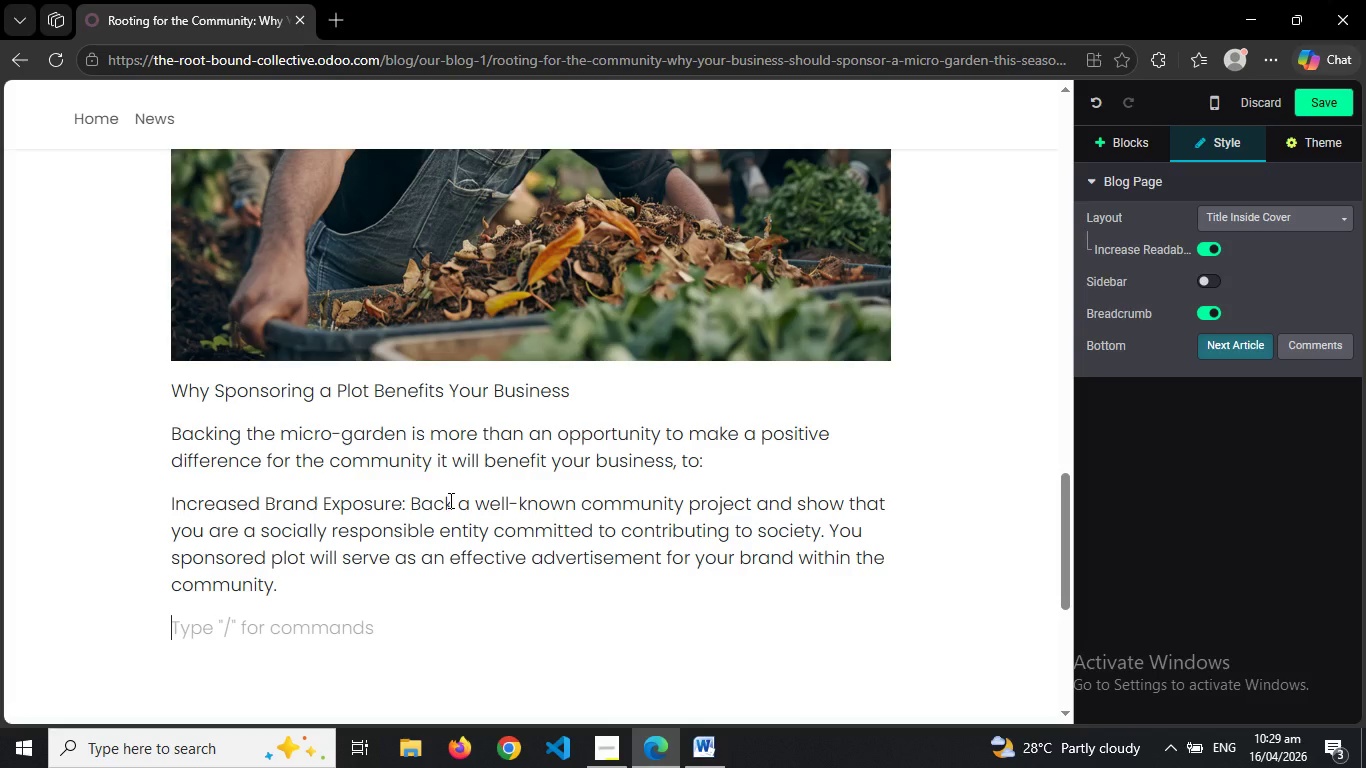 
 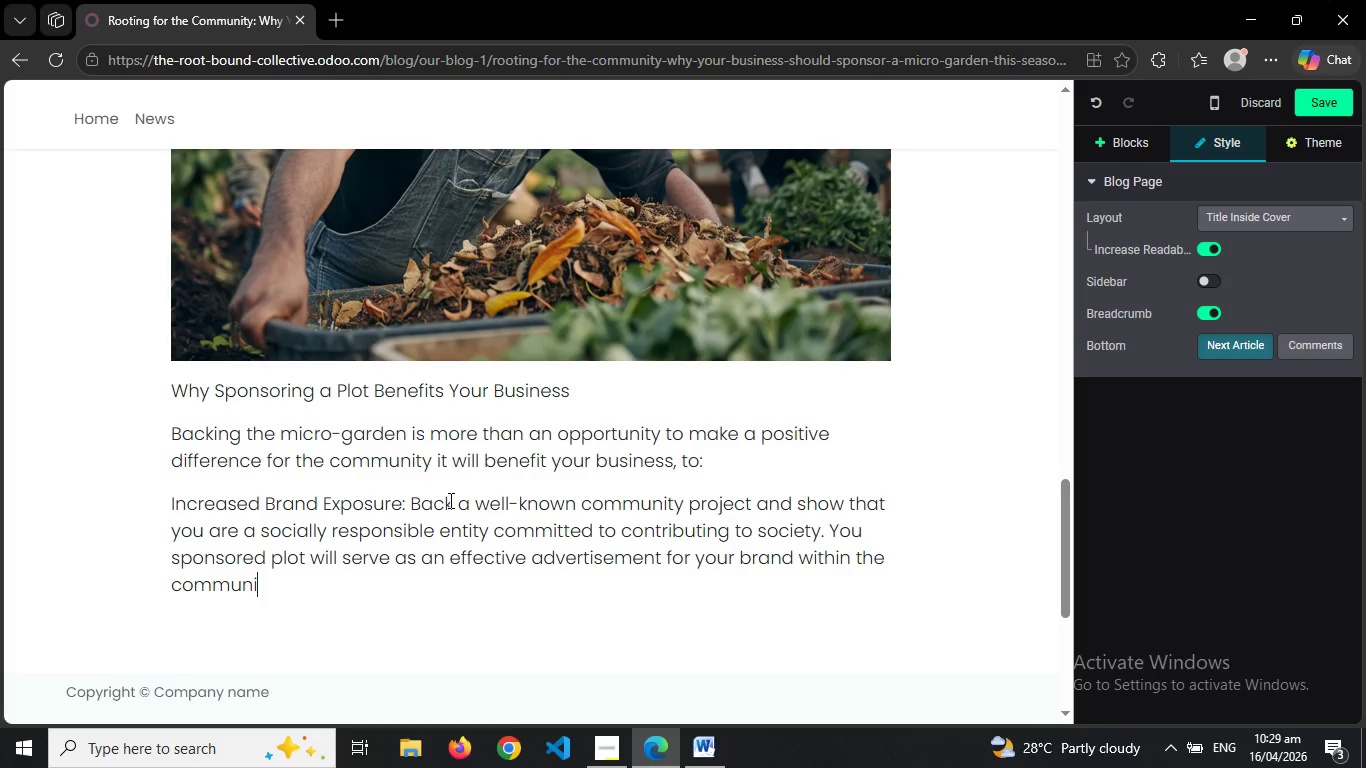 
key(Enter)
 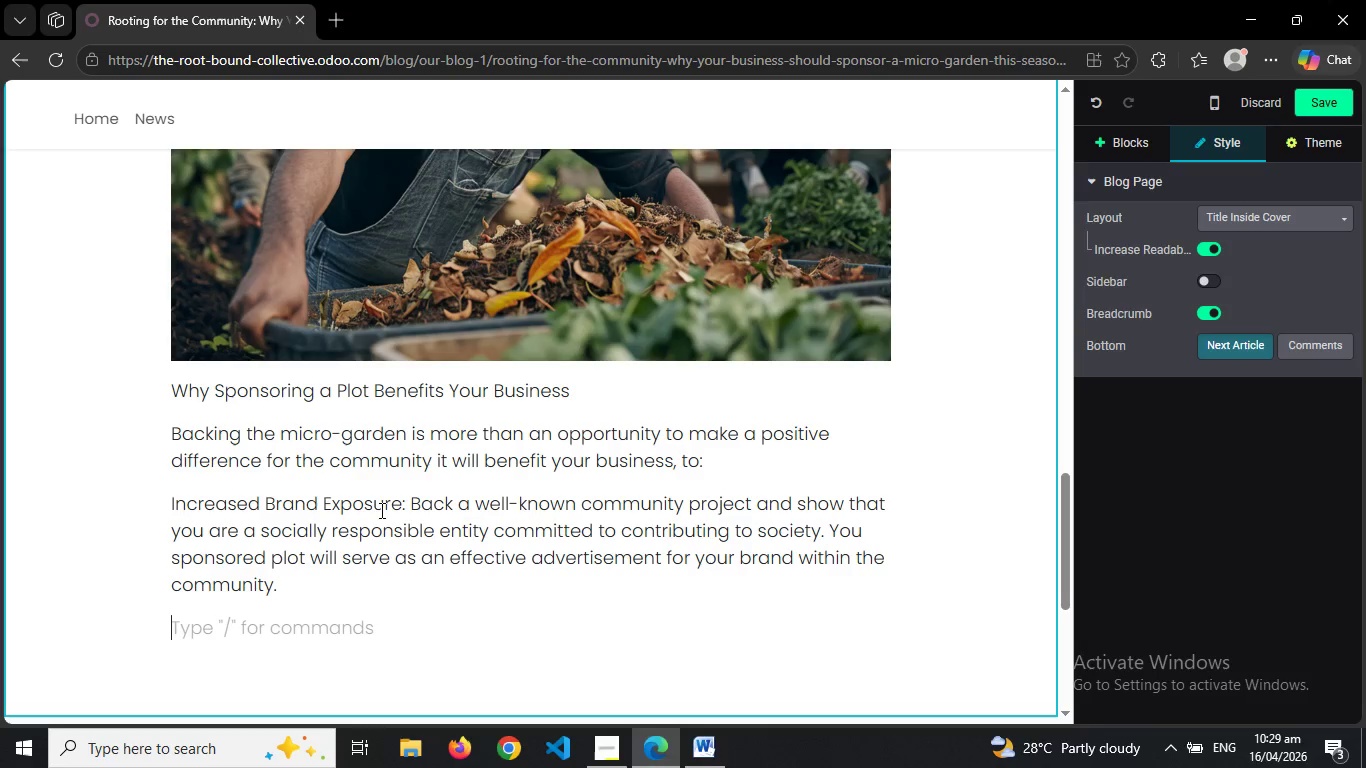 
wait(9.73)
 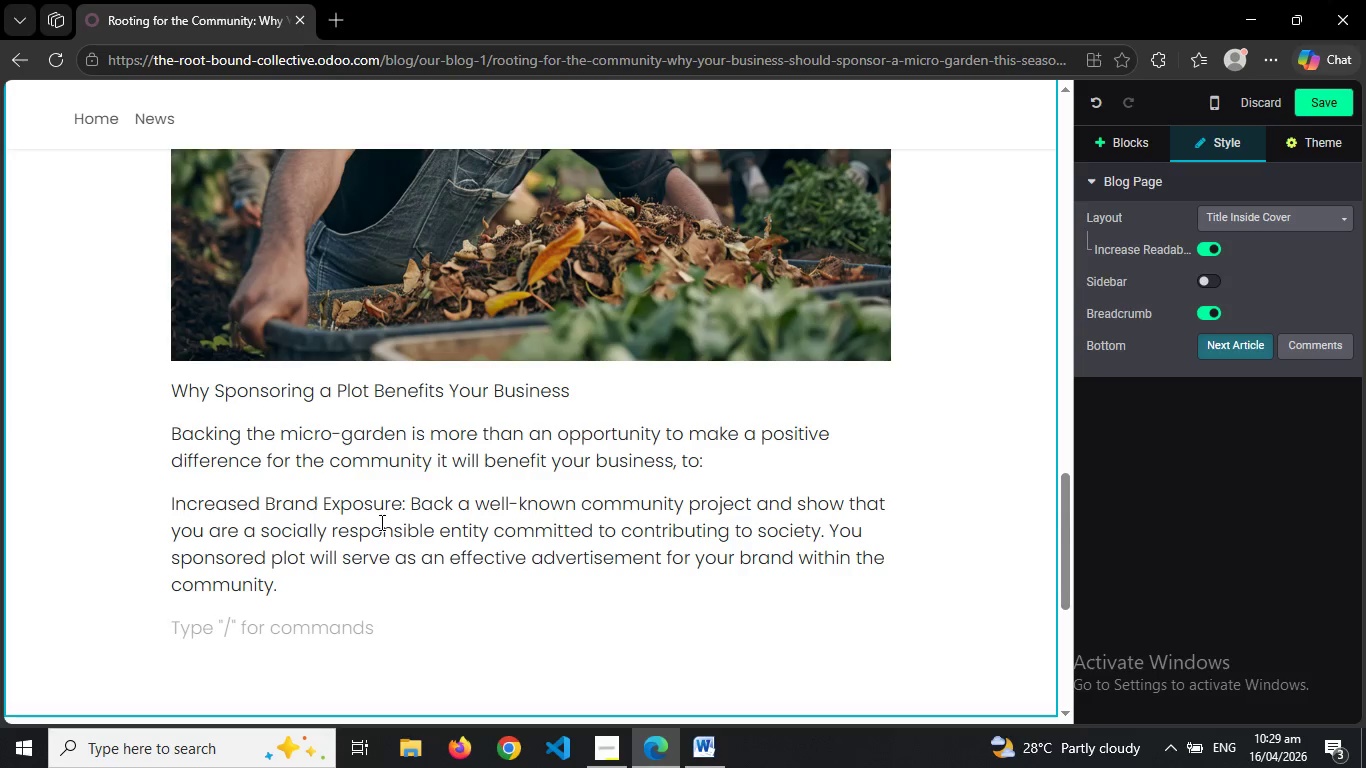 
type(Employee Team-Building; )
key(Backspace)
key(Backspace)
type(: Provide )
 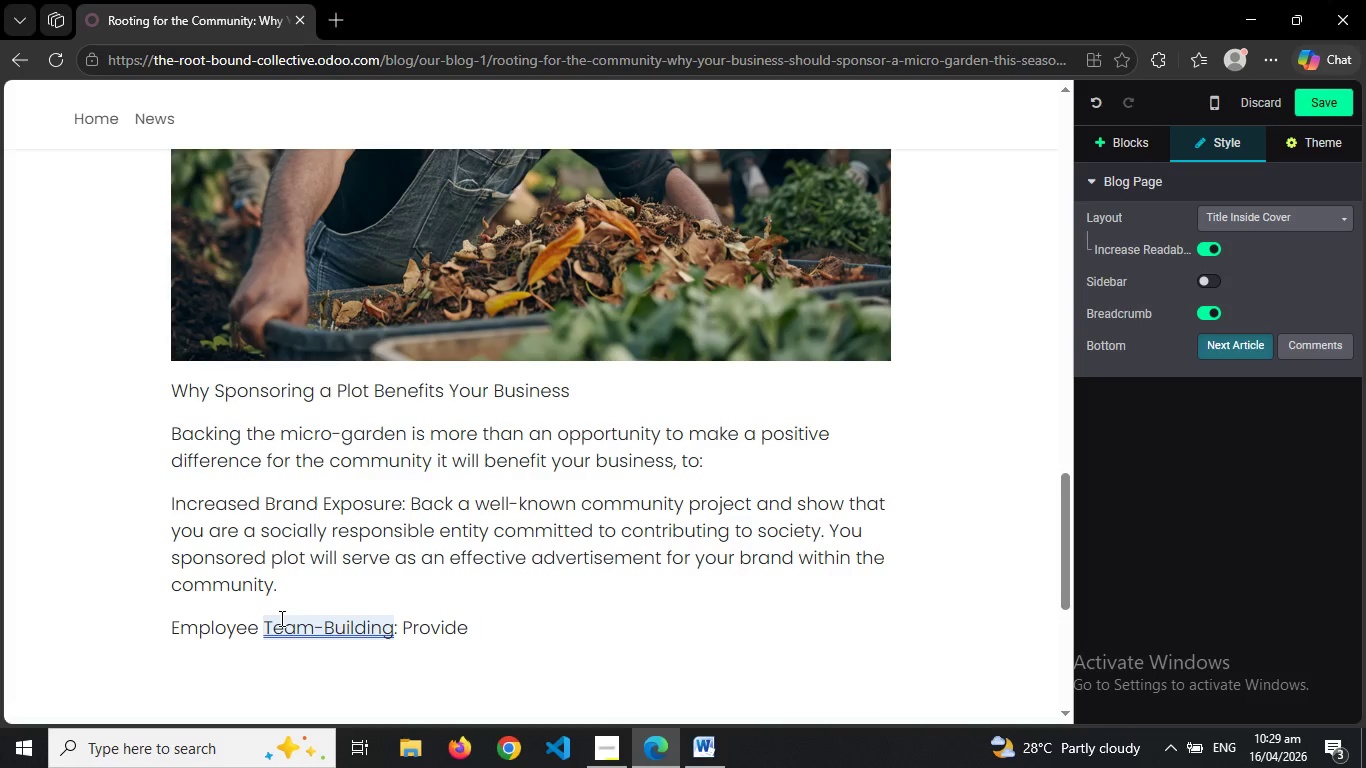 
left_click([410, 630])
 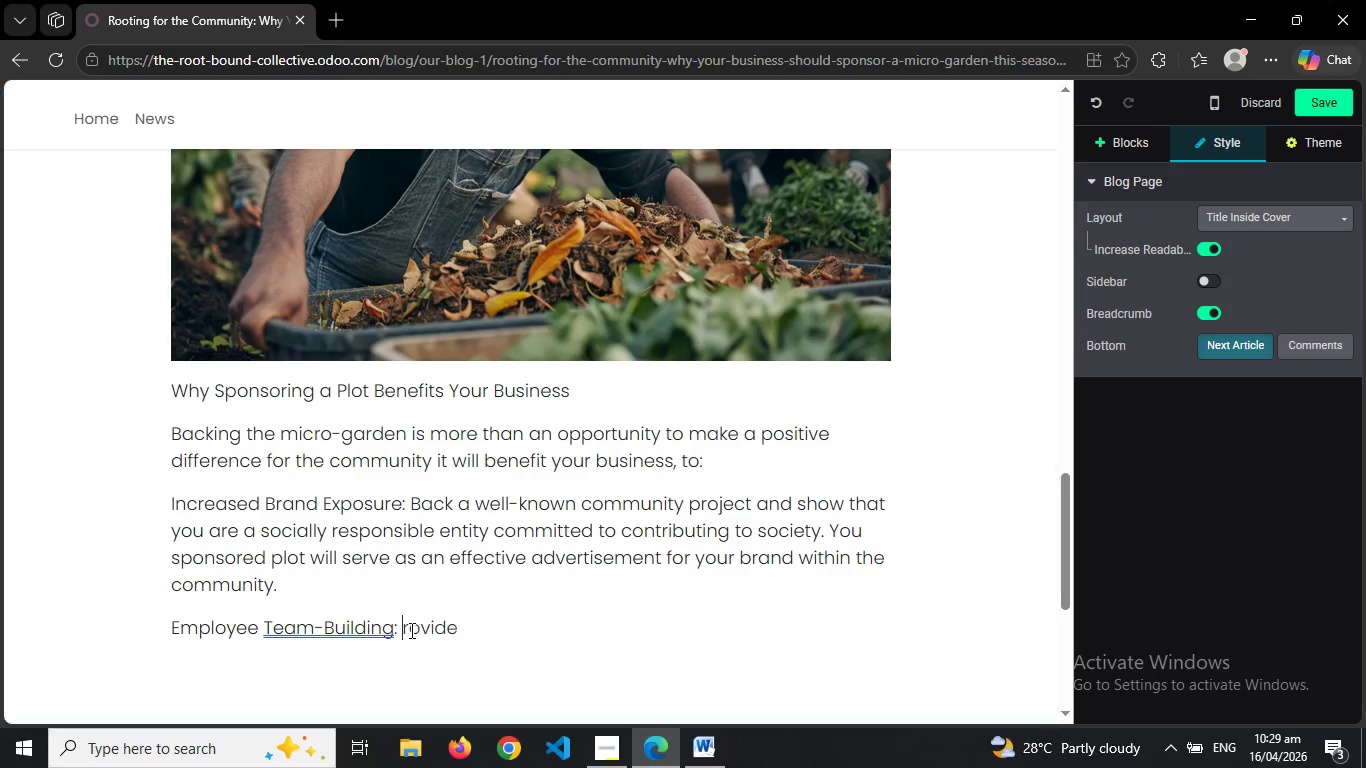 
key(Backspace)
 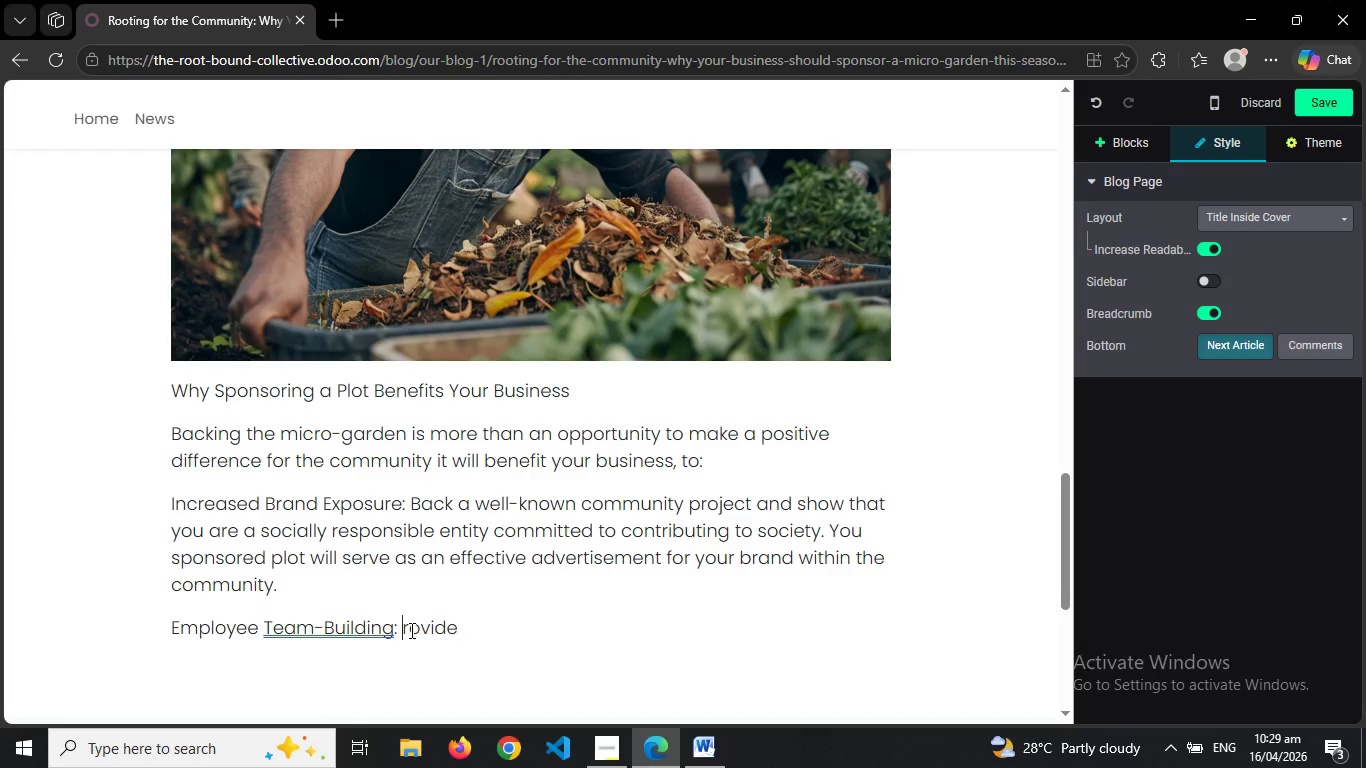 
key(Shift+P)
 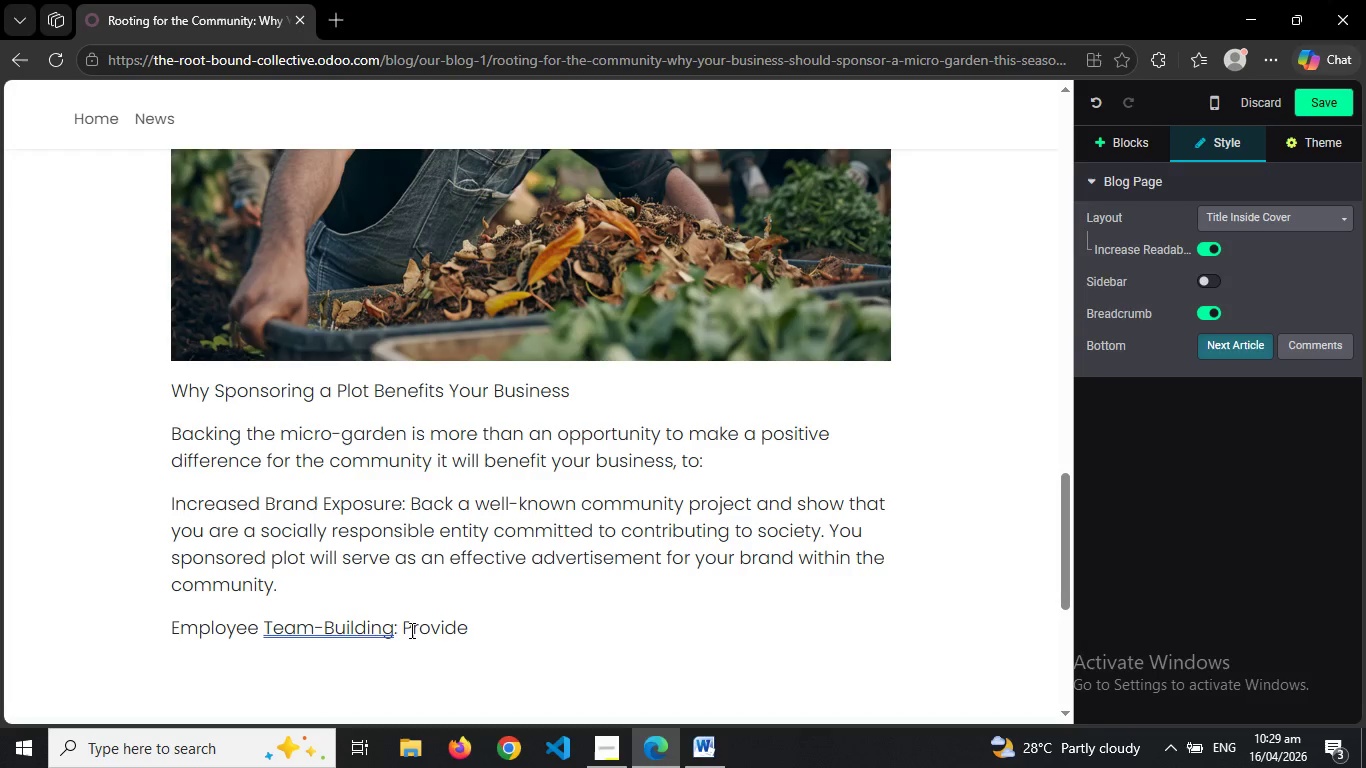 
key(ArrowRight)
 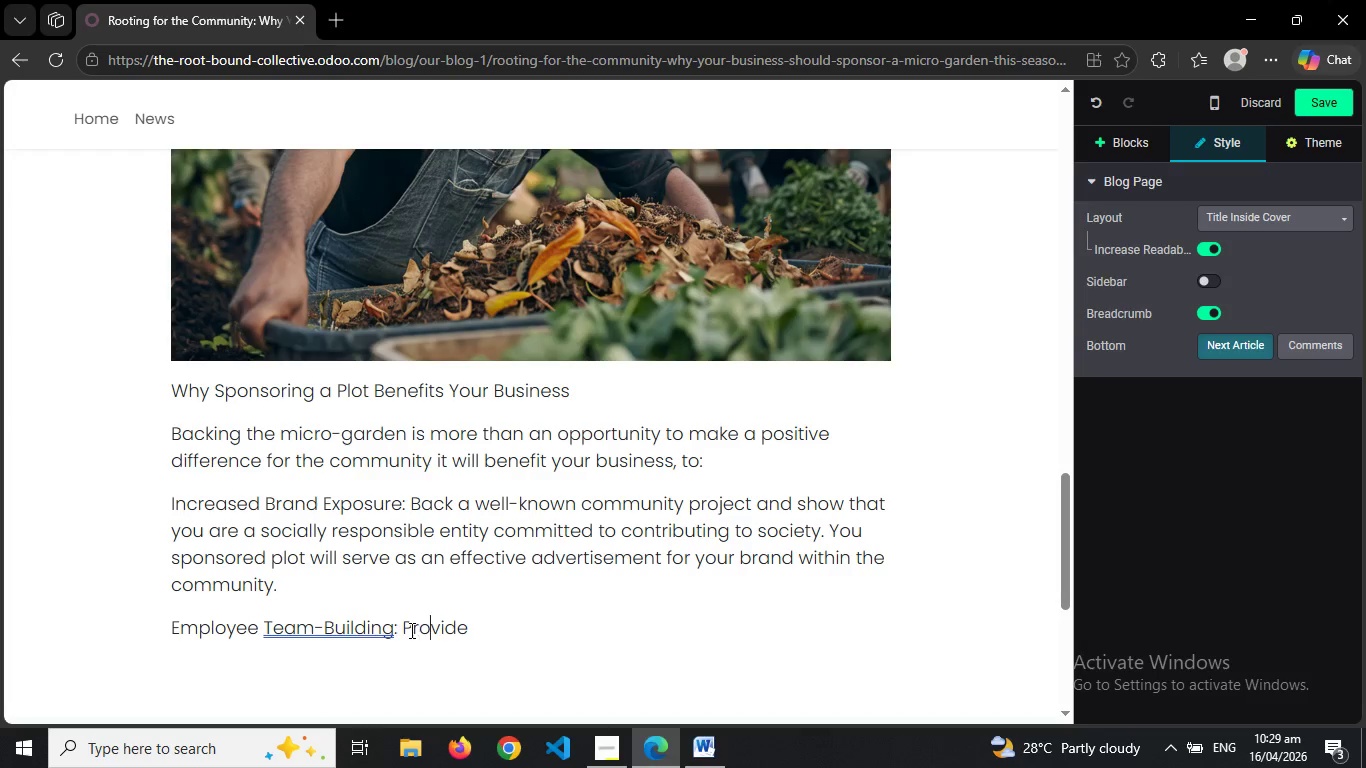 
key(ArrowRight)
 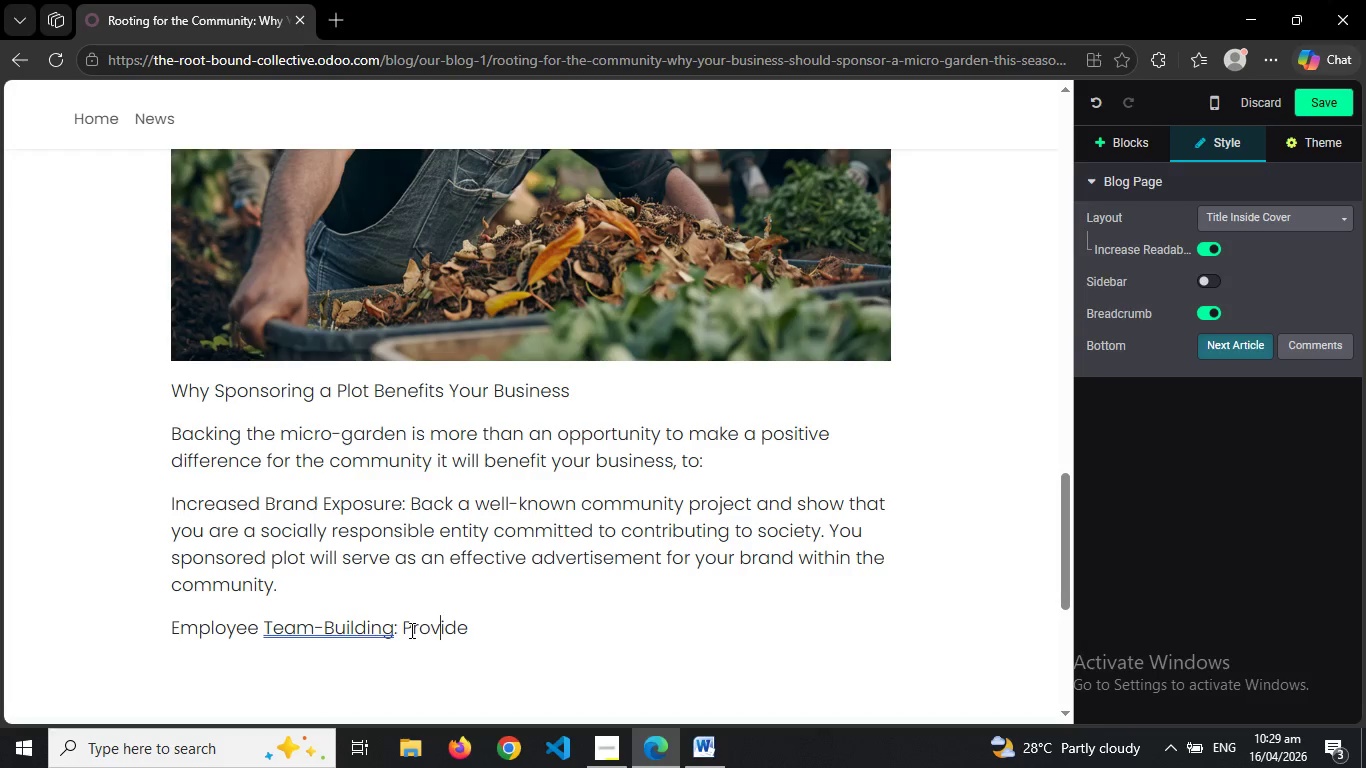 
key(ArrowRight)
 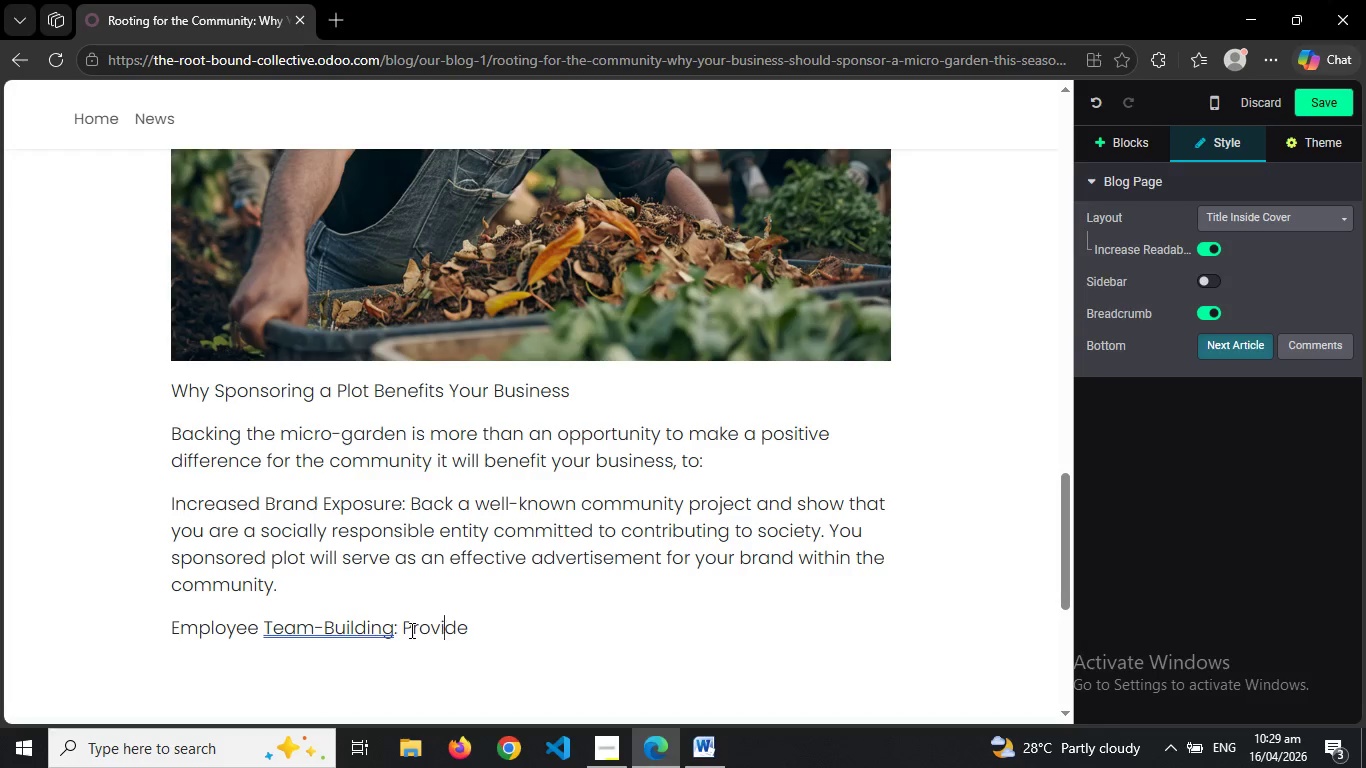 
key(ArrowRight)
 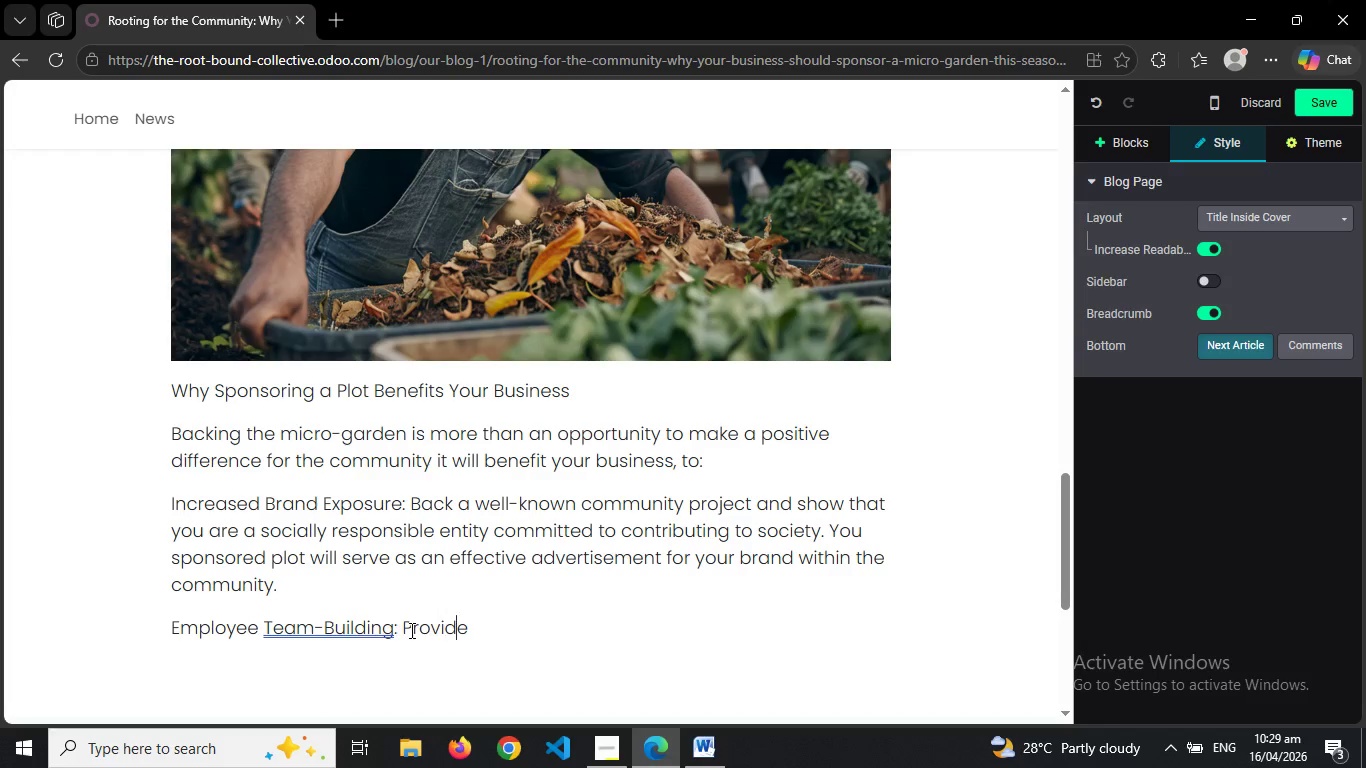 
key(ArrowRight)
 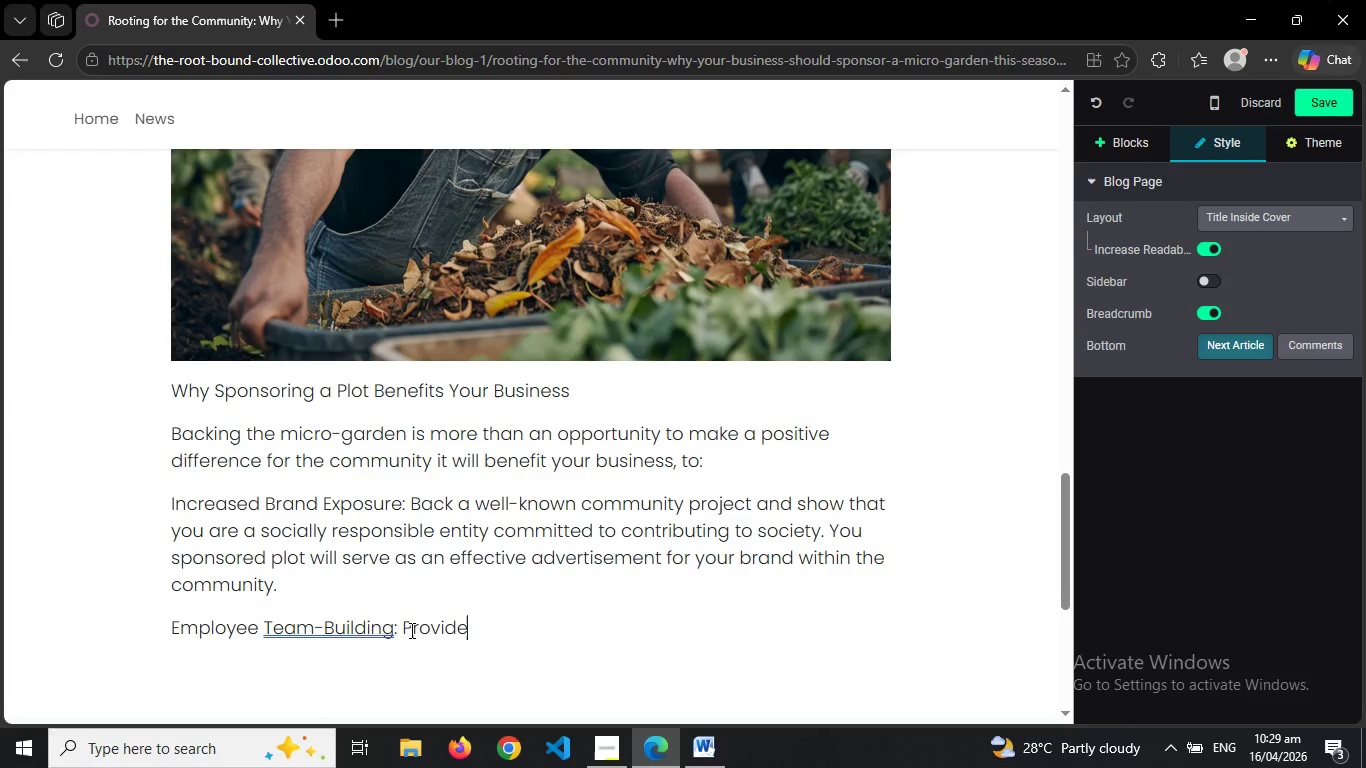 
key(ArrowRight)
 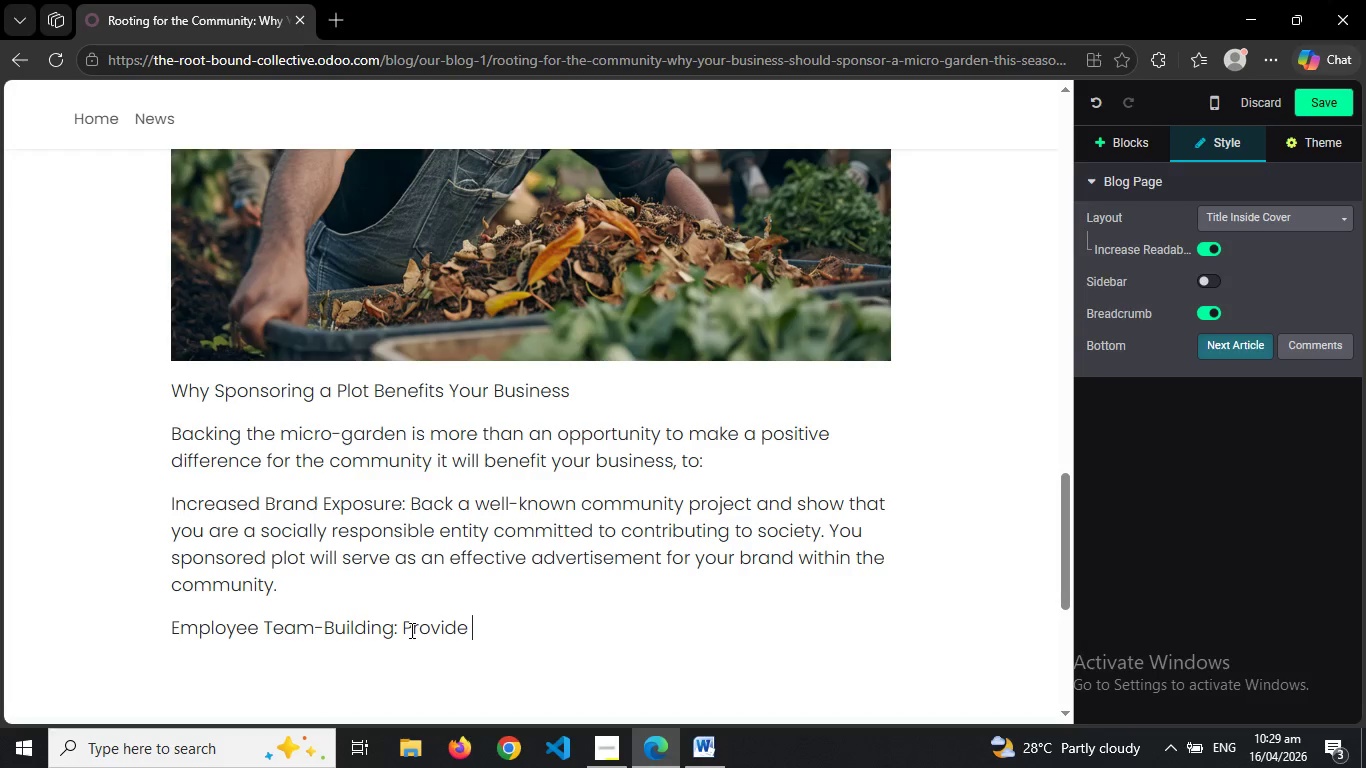 
type( your employess)
key(Backspace)
key(Backspace)
type(es with a chance to volunt)
 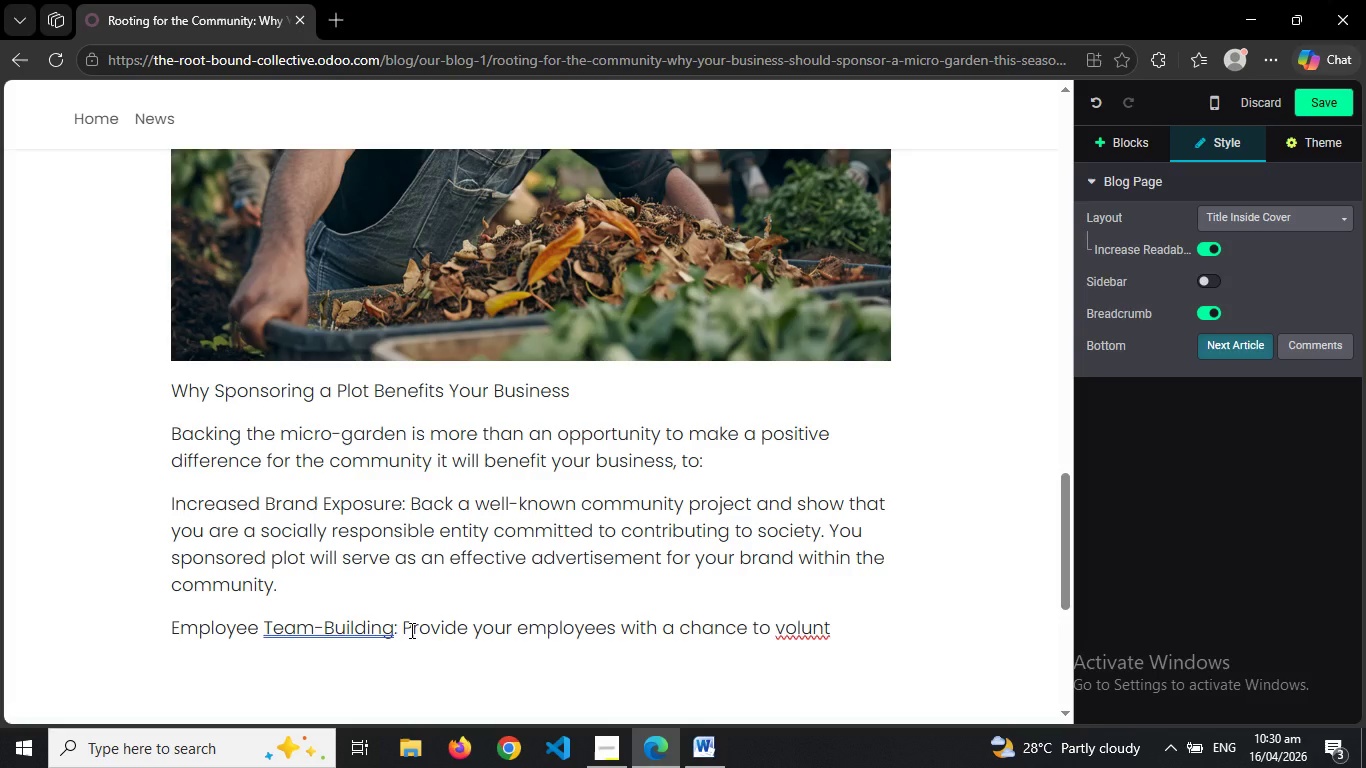 
type(eer)
 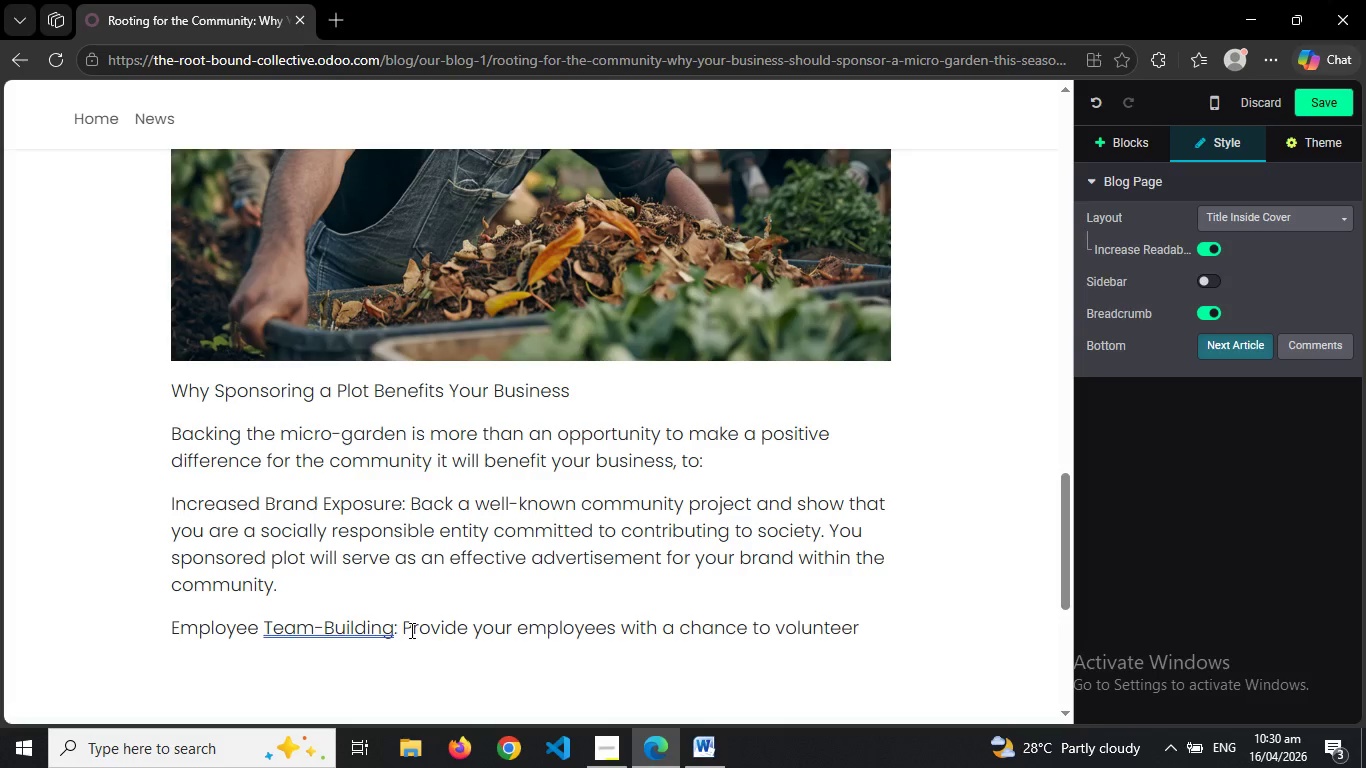 
type( together and support a worthy cause. This will boost their morale and create an even better compo)
key(Backspace)
type(any culture.)
 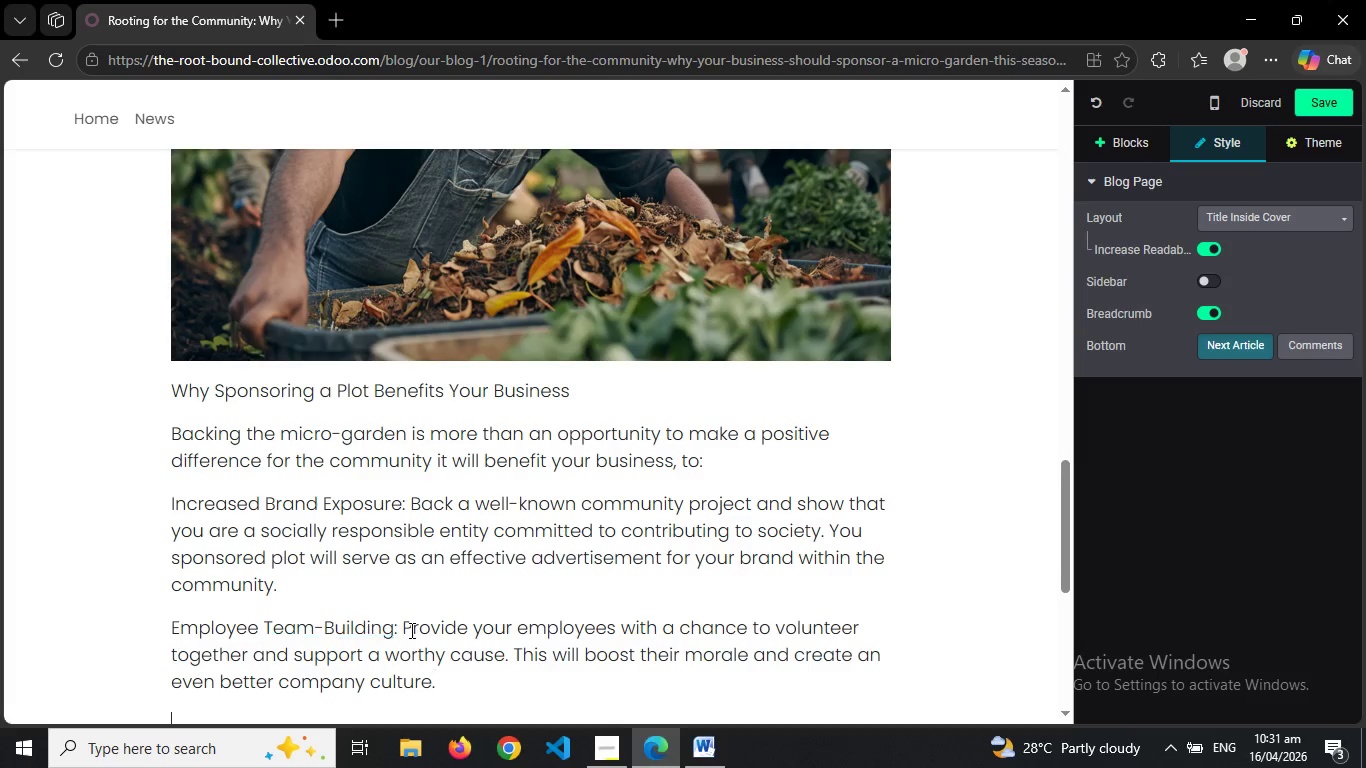 
key(Enter)
 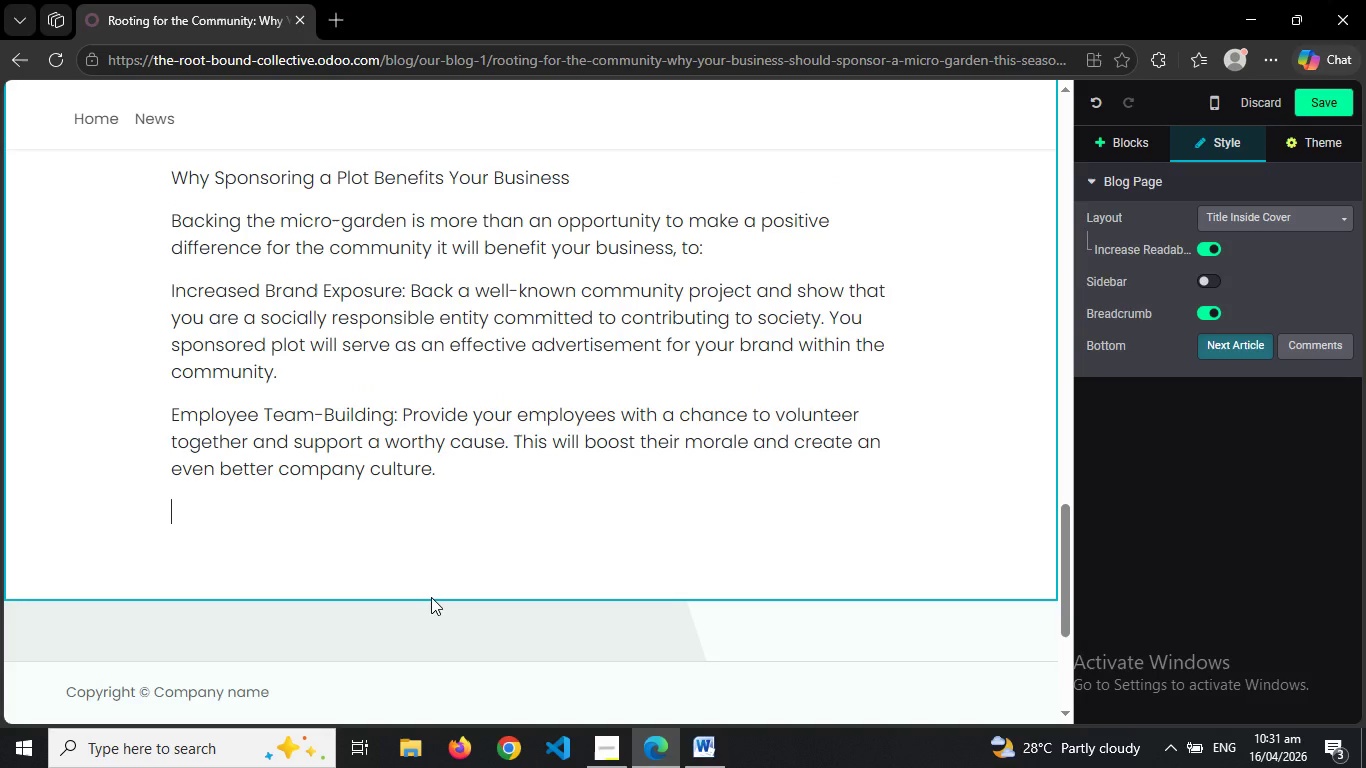 
wait(10.58)
 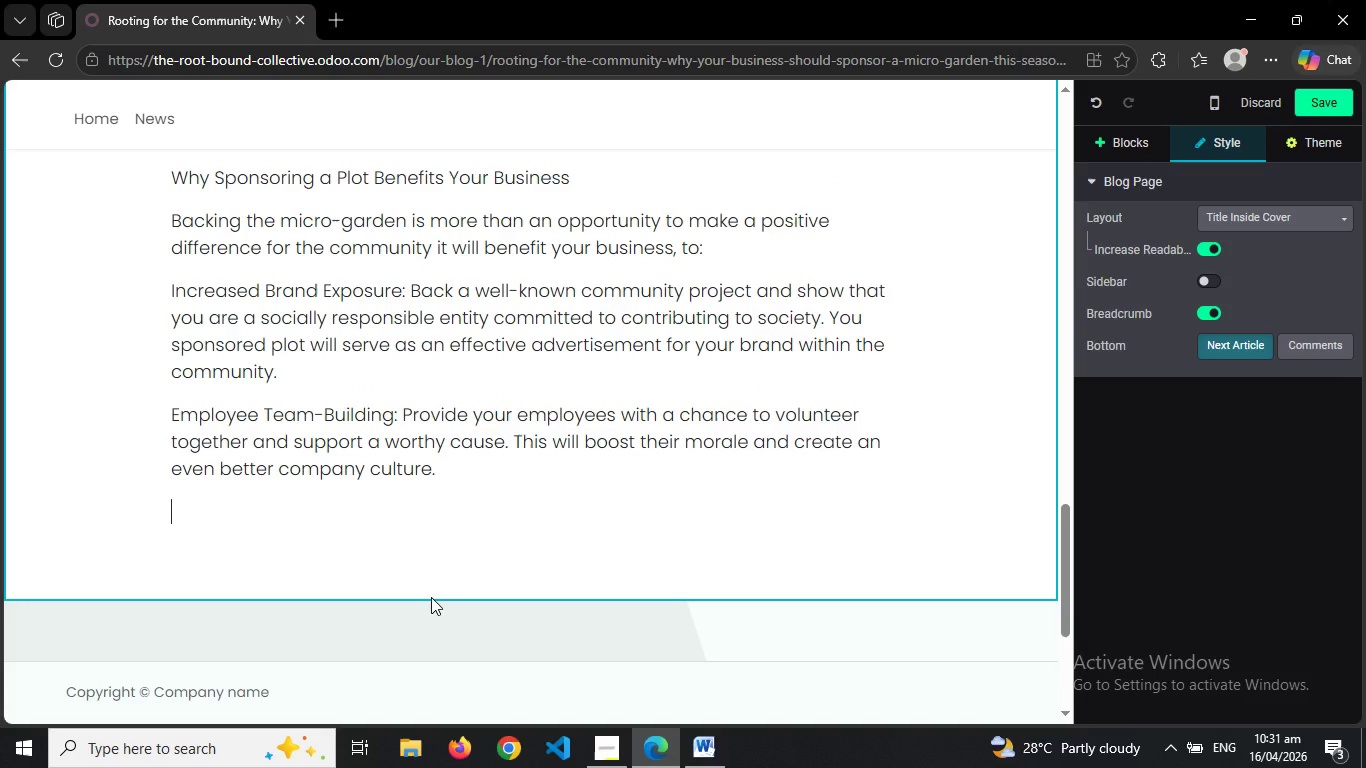 
left_click([604, 752])